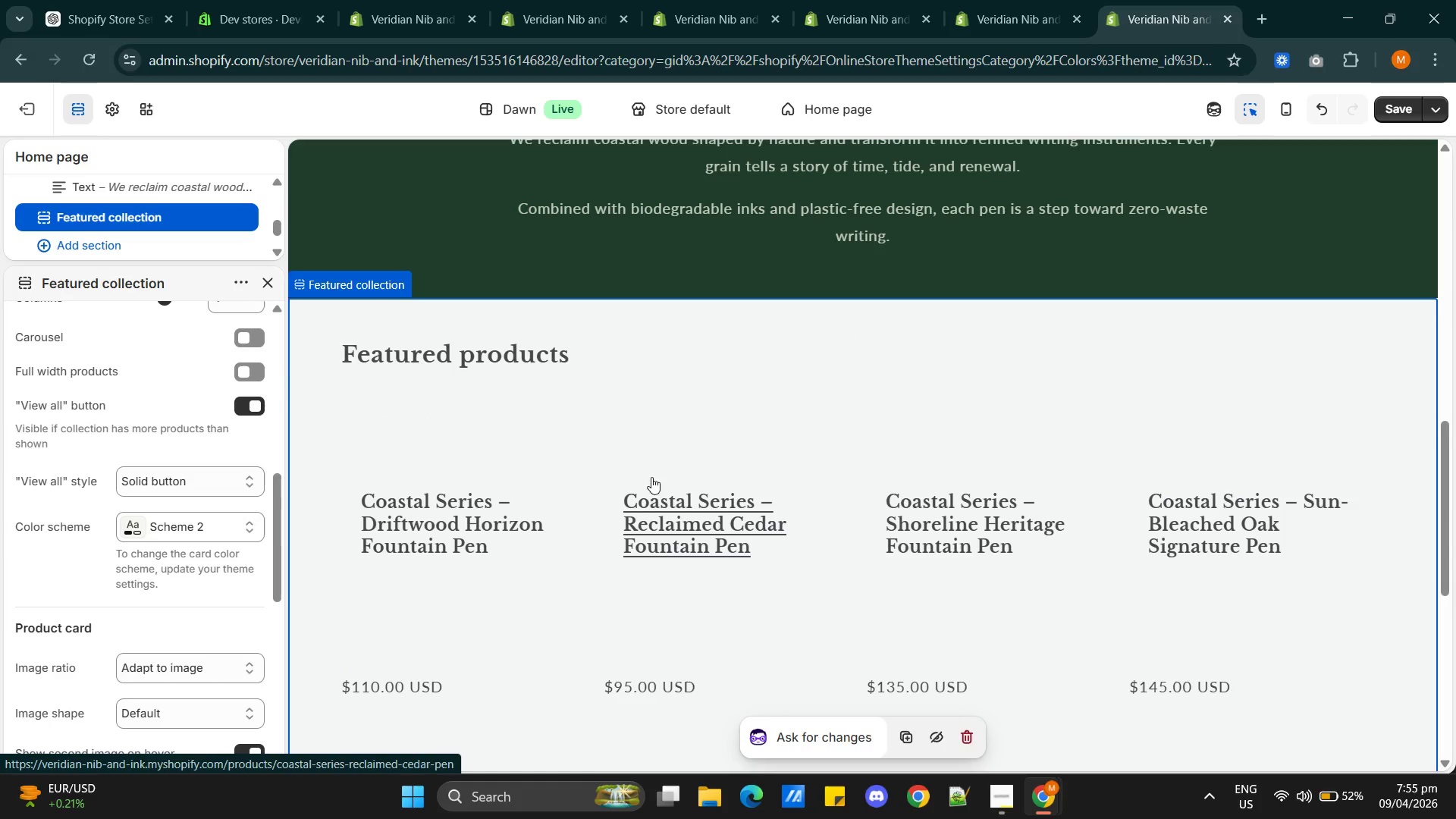 
scroll: coordinate [730, 515], scroll_direction: down, amount: 6.0
 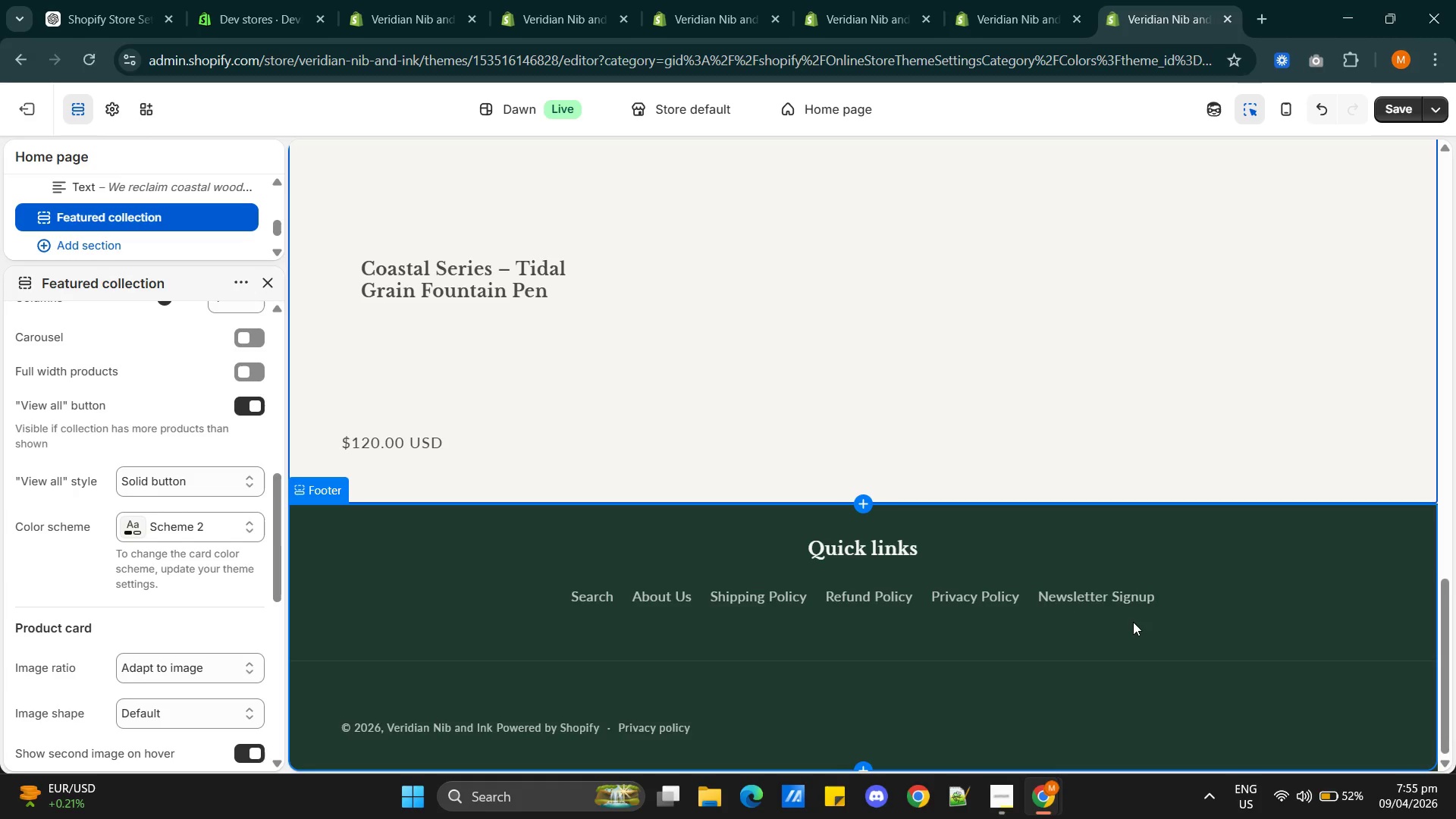 
key(Alt+Tab)
 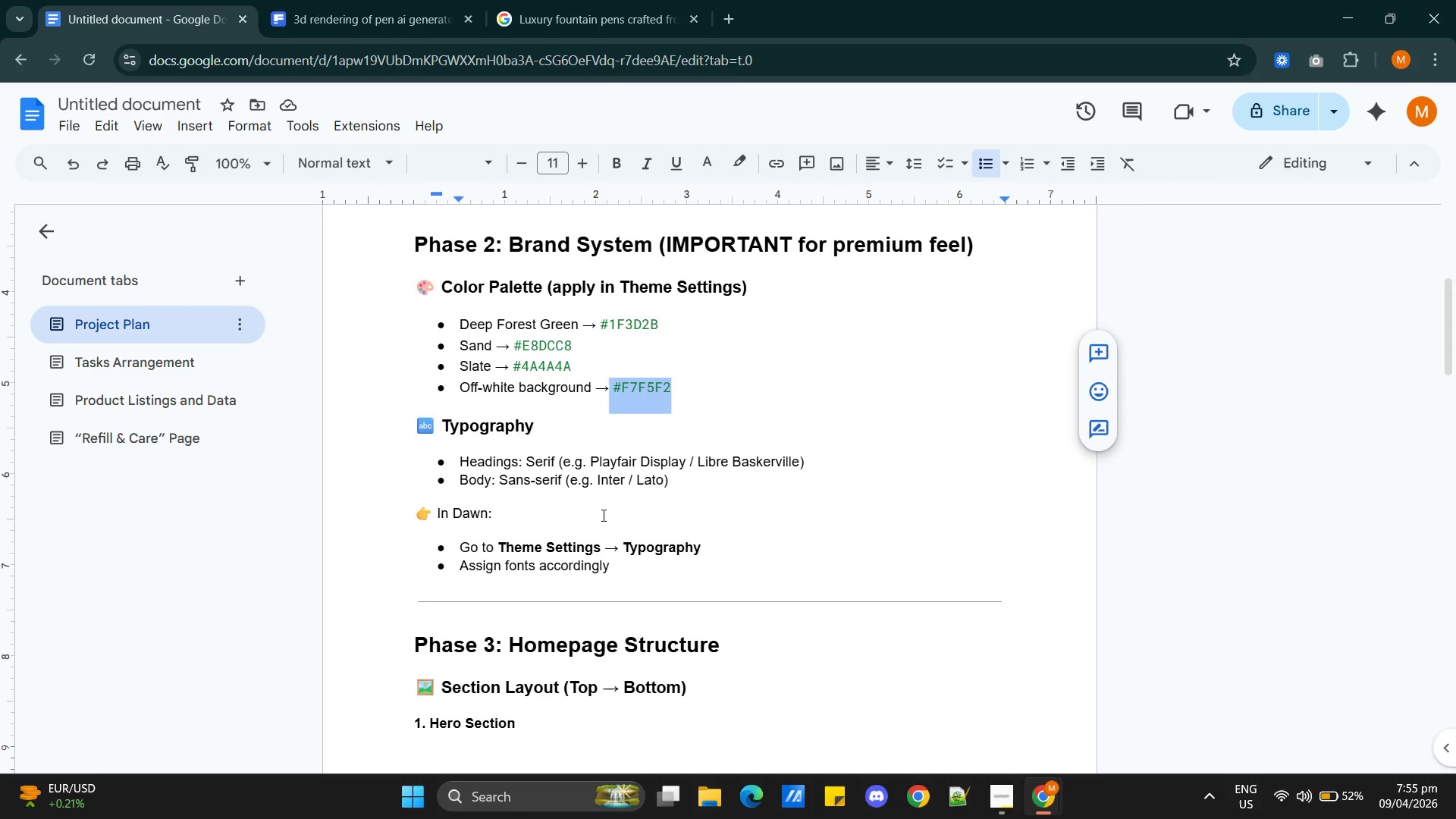 
scroll: coordinate [660, 578], scroll_direction: down, amount: 3.0
 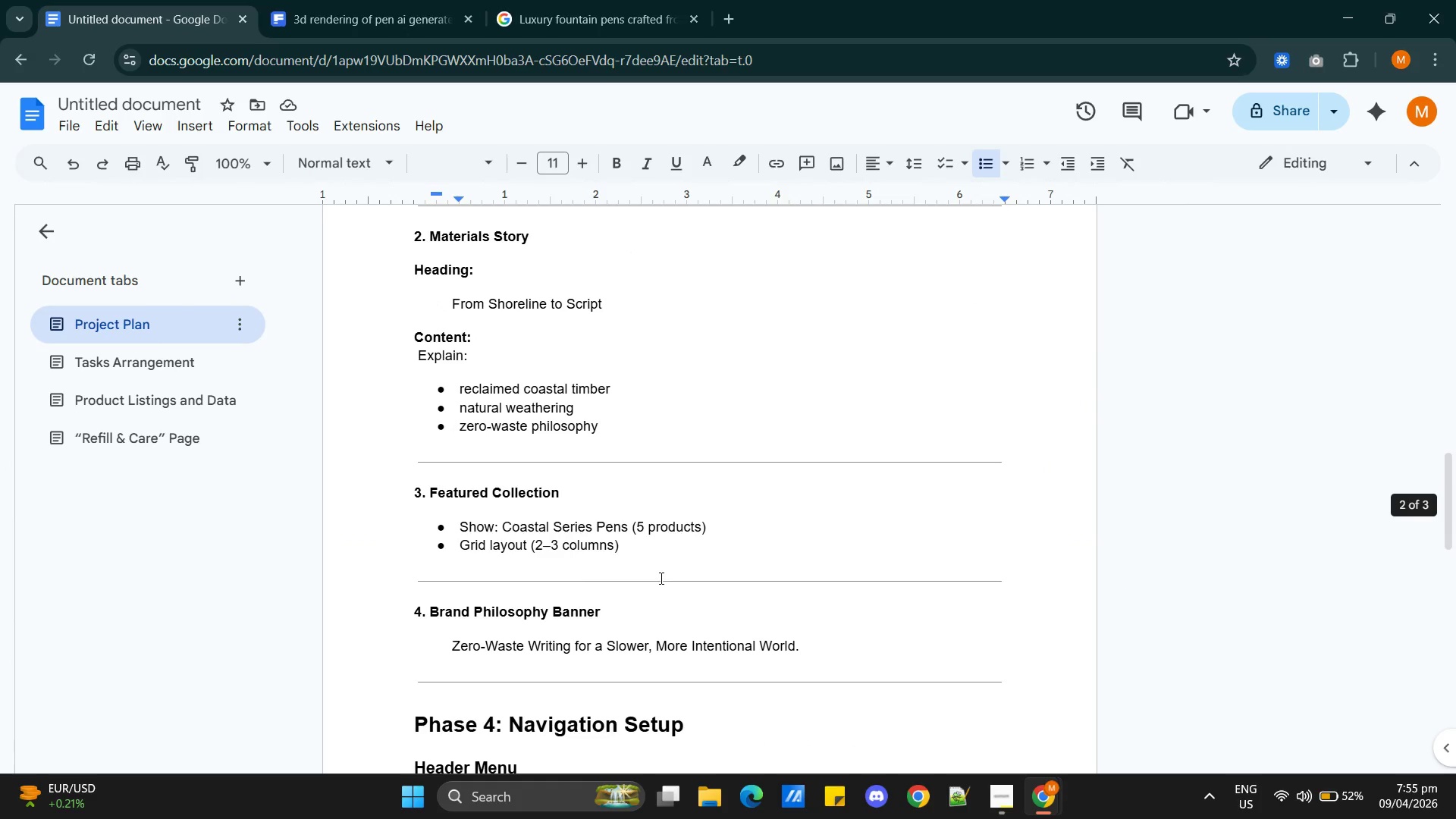 
scroll: coordinate [660, 578], scroll_direction: up, amount: 1.0
 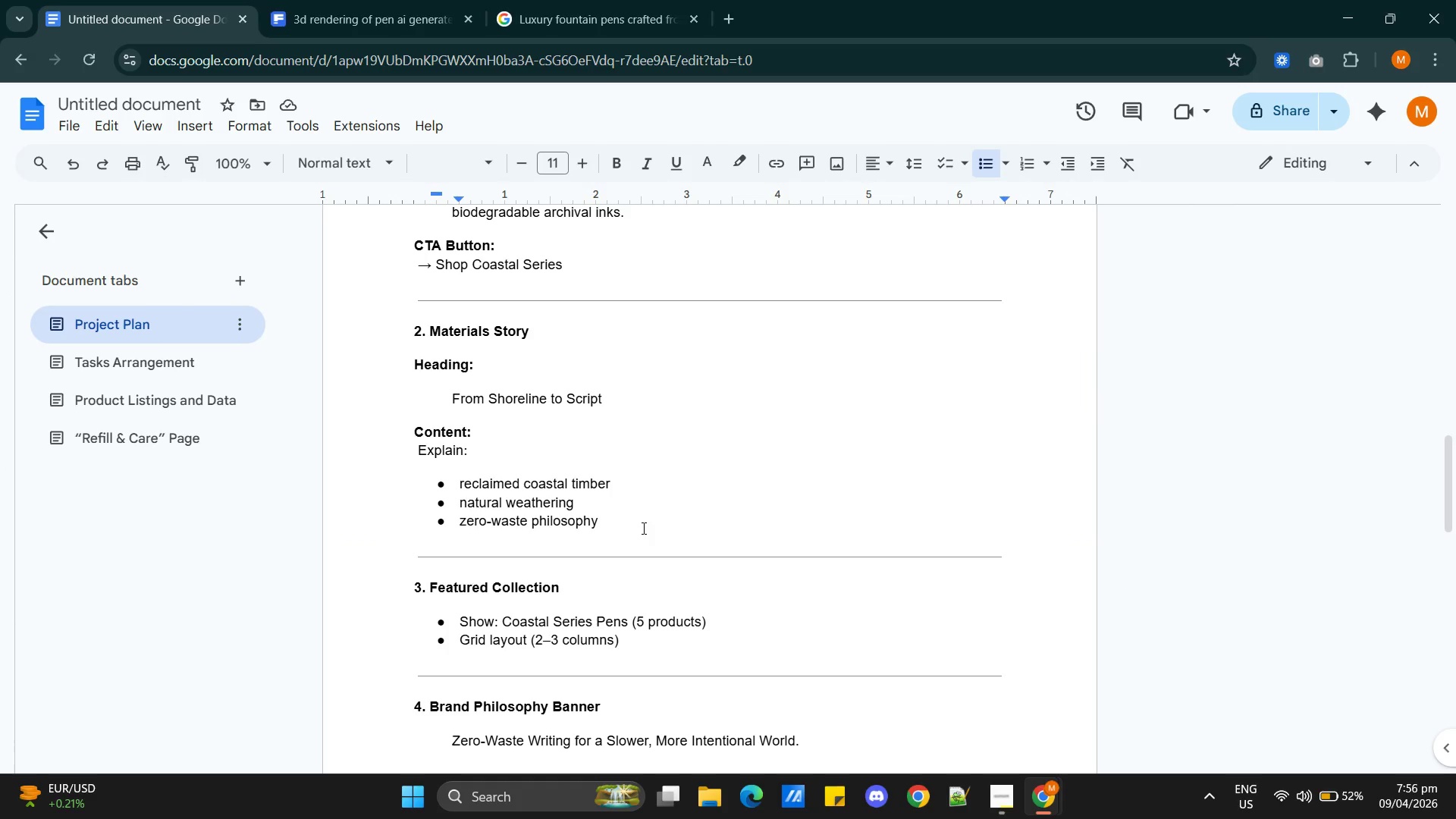 
wait(5.26)
 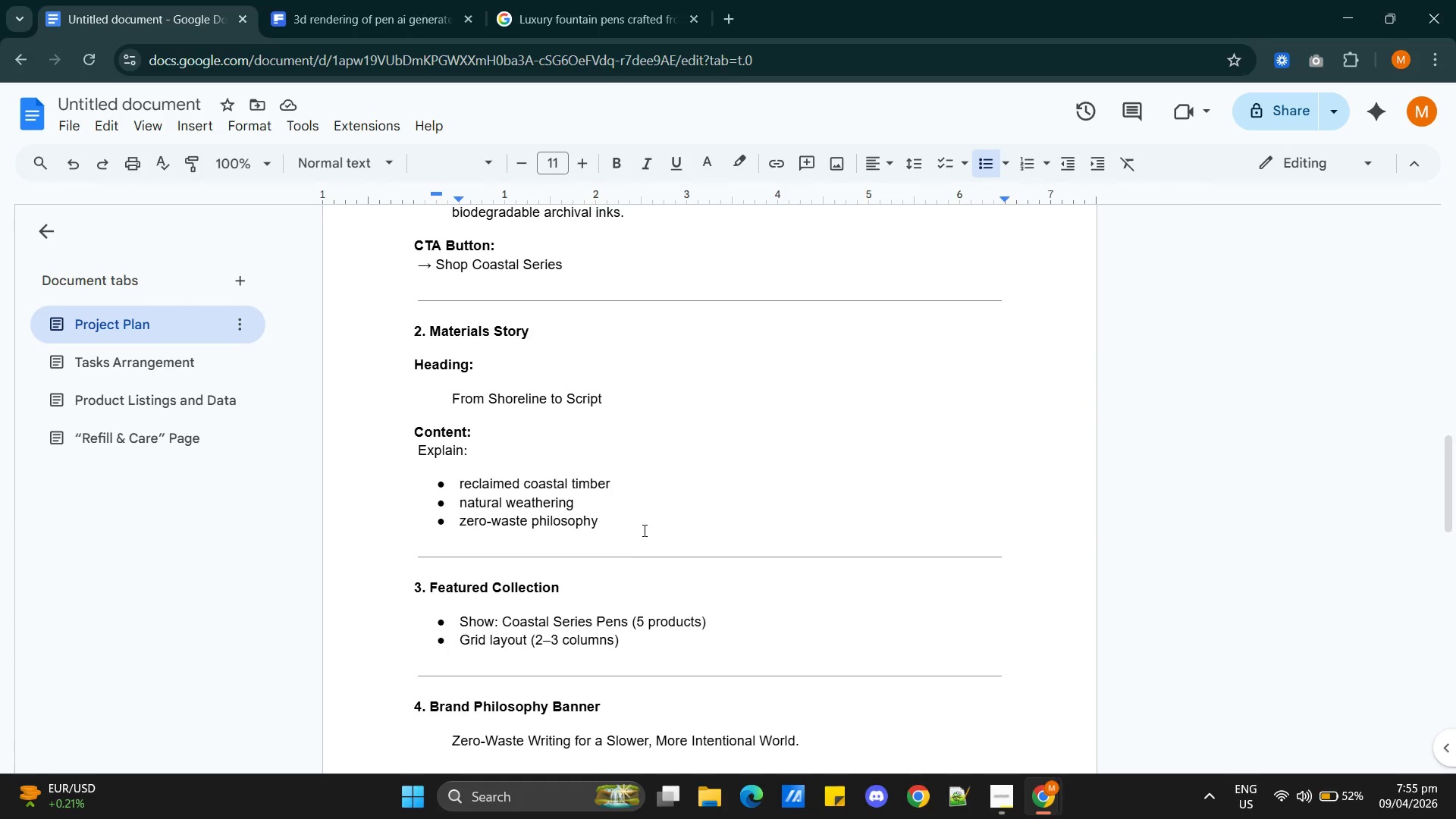 
key(Alt+AltLeft)
 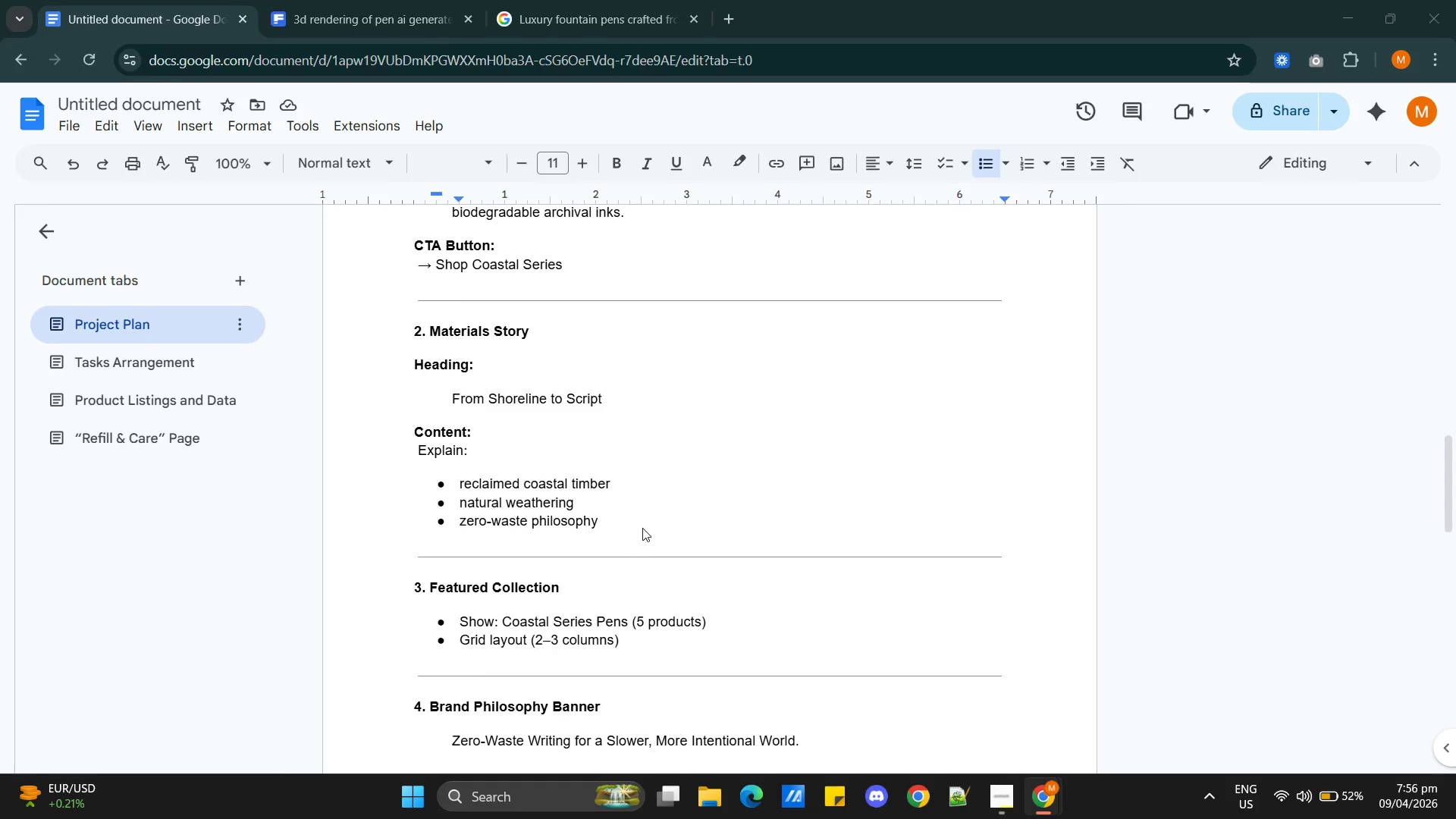 
key(Alt+Tab)
 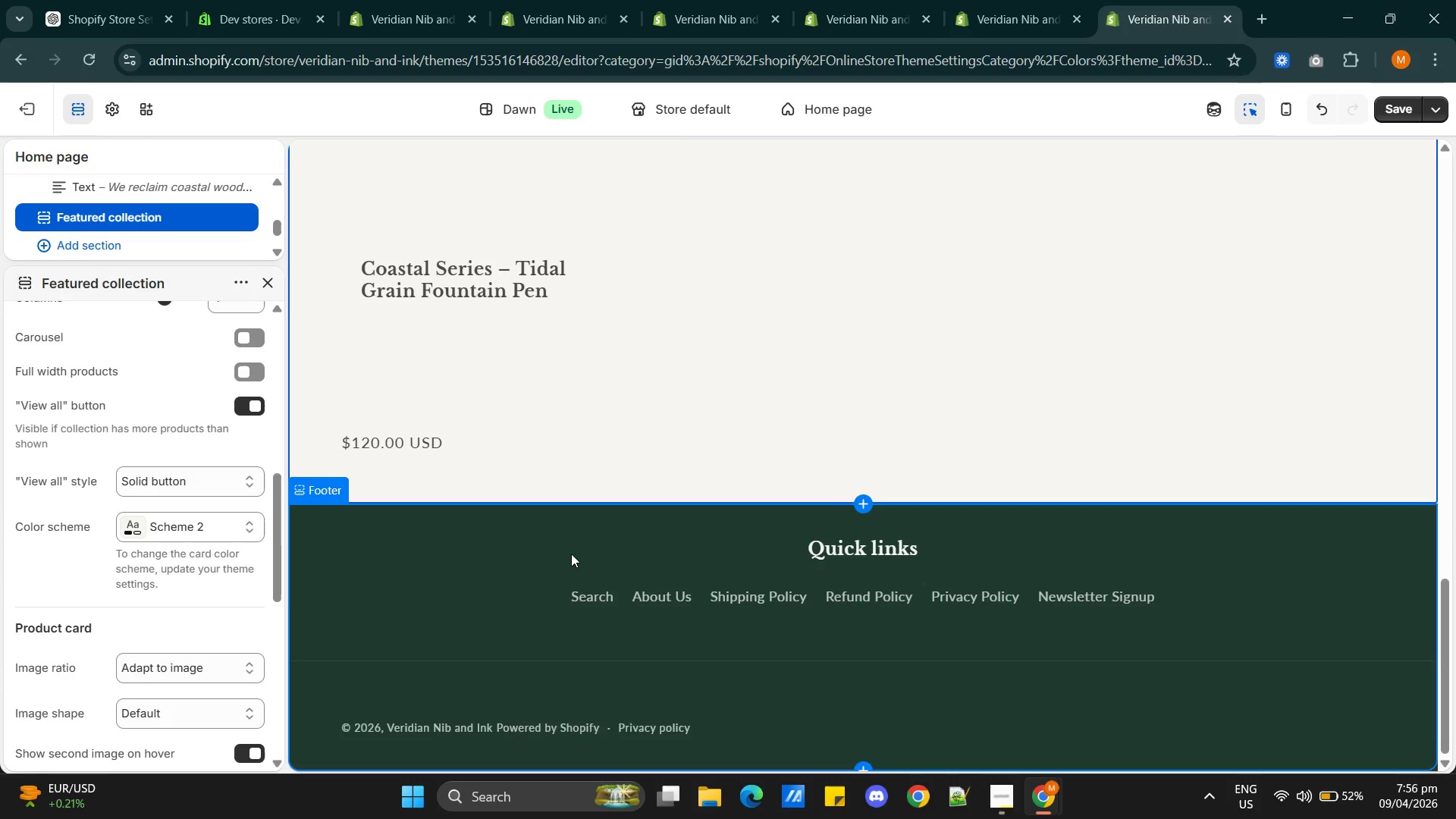 
scroll: coordinate [593, 570], scroll_direction: up, amount: 8.0
 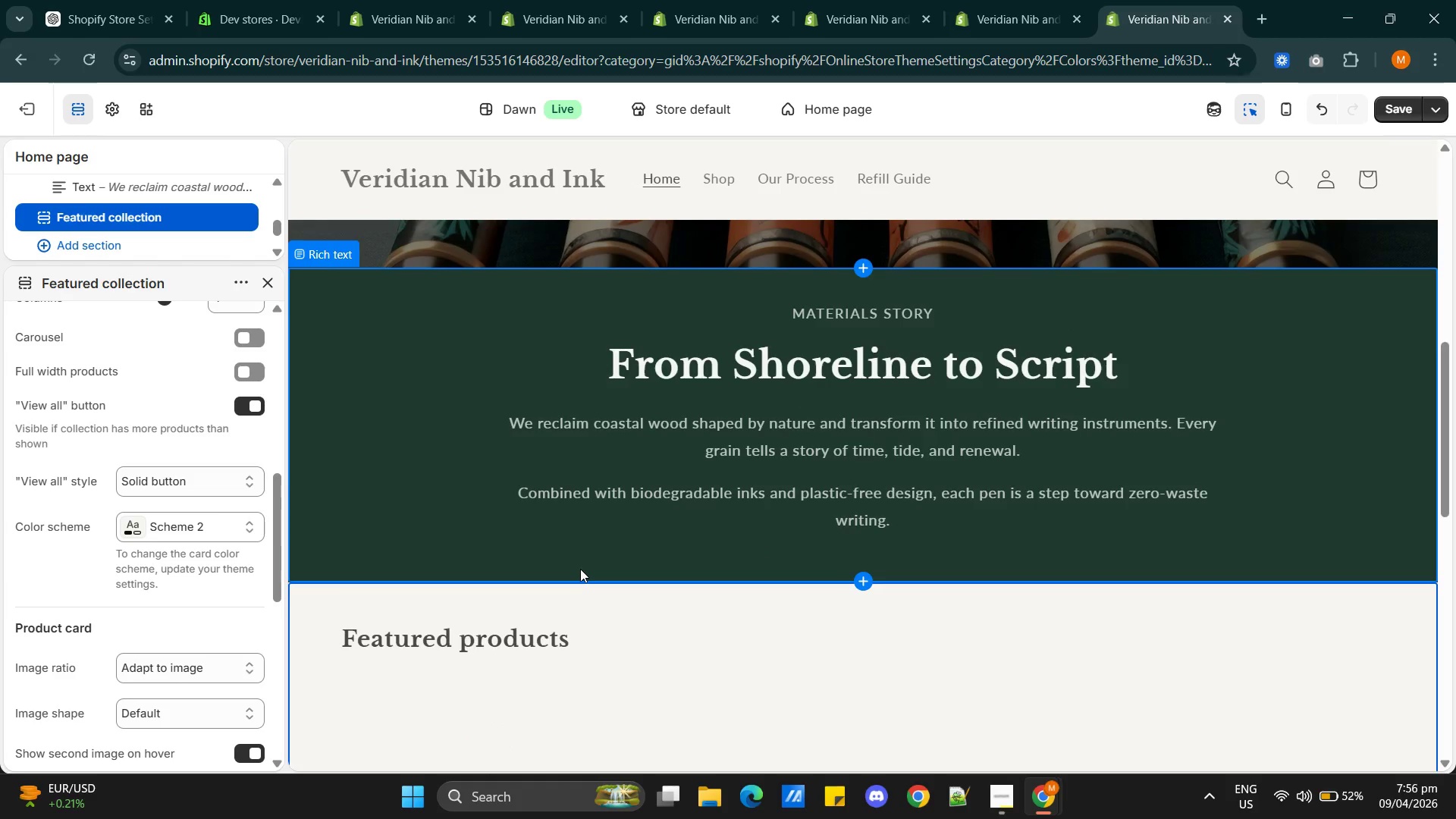 
wait(8.06)
 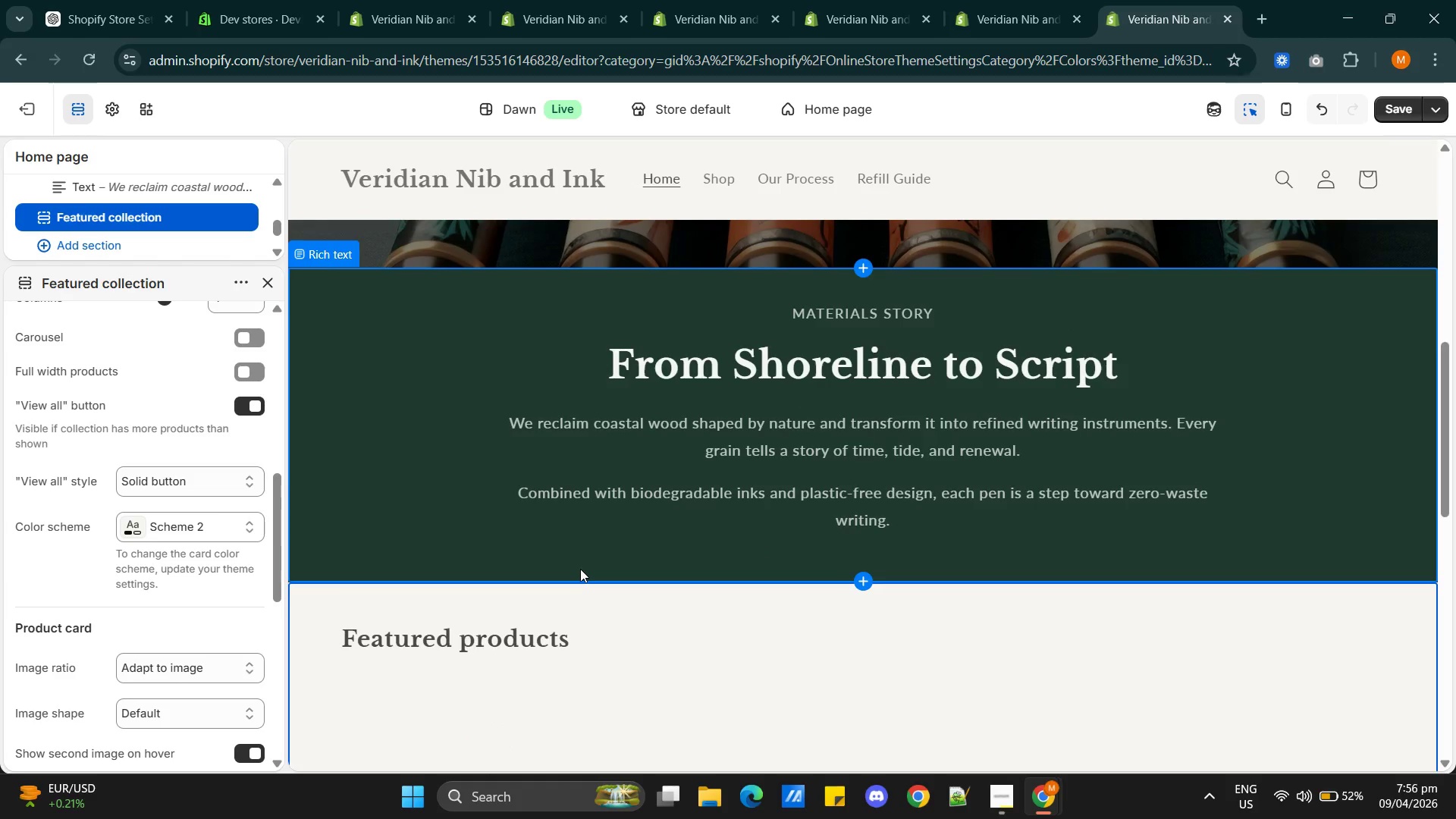 
key(Alt+AltLeft)
 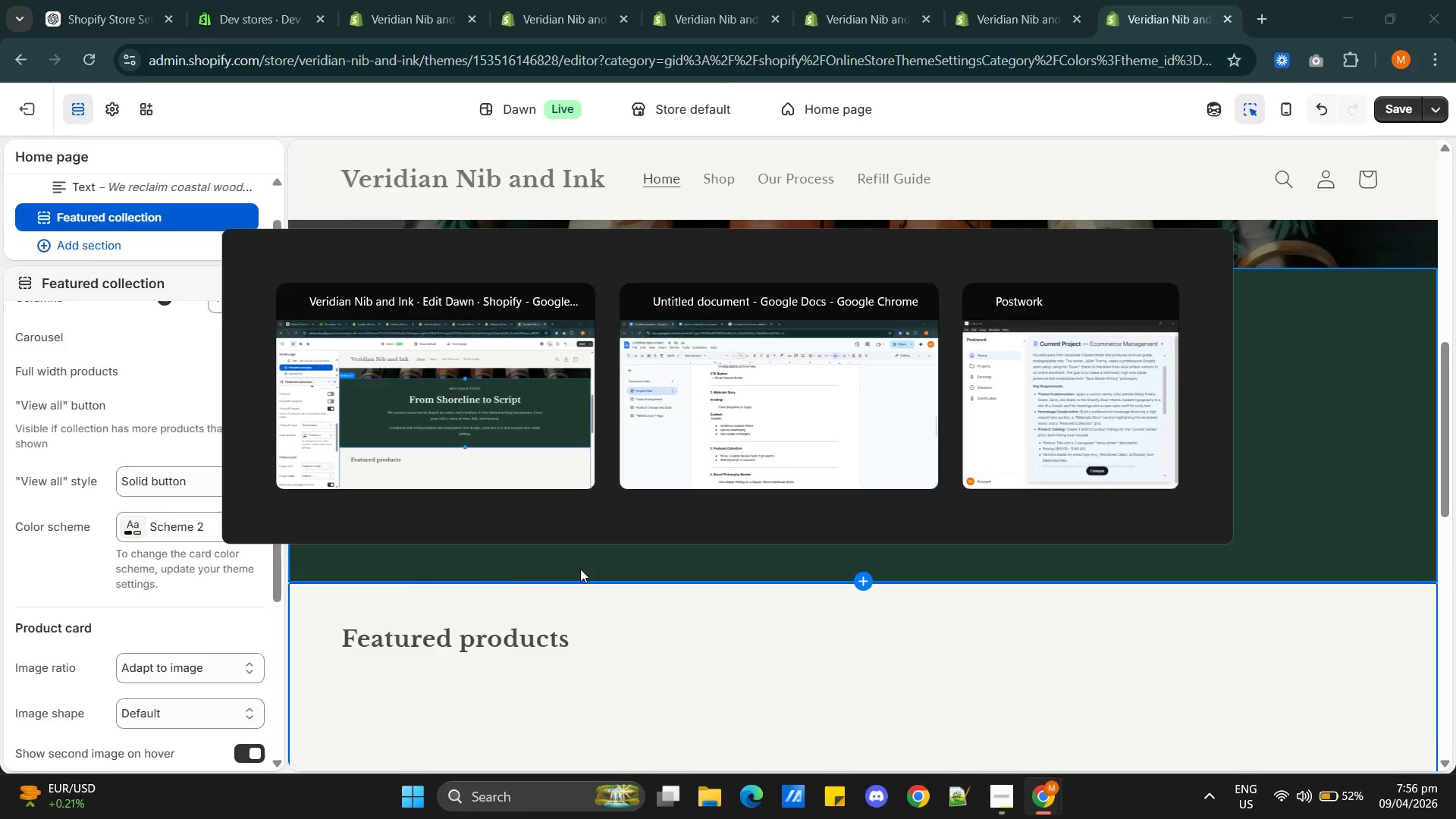 
key(Alt+Tab)
 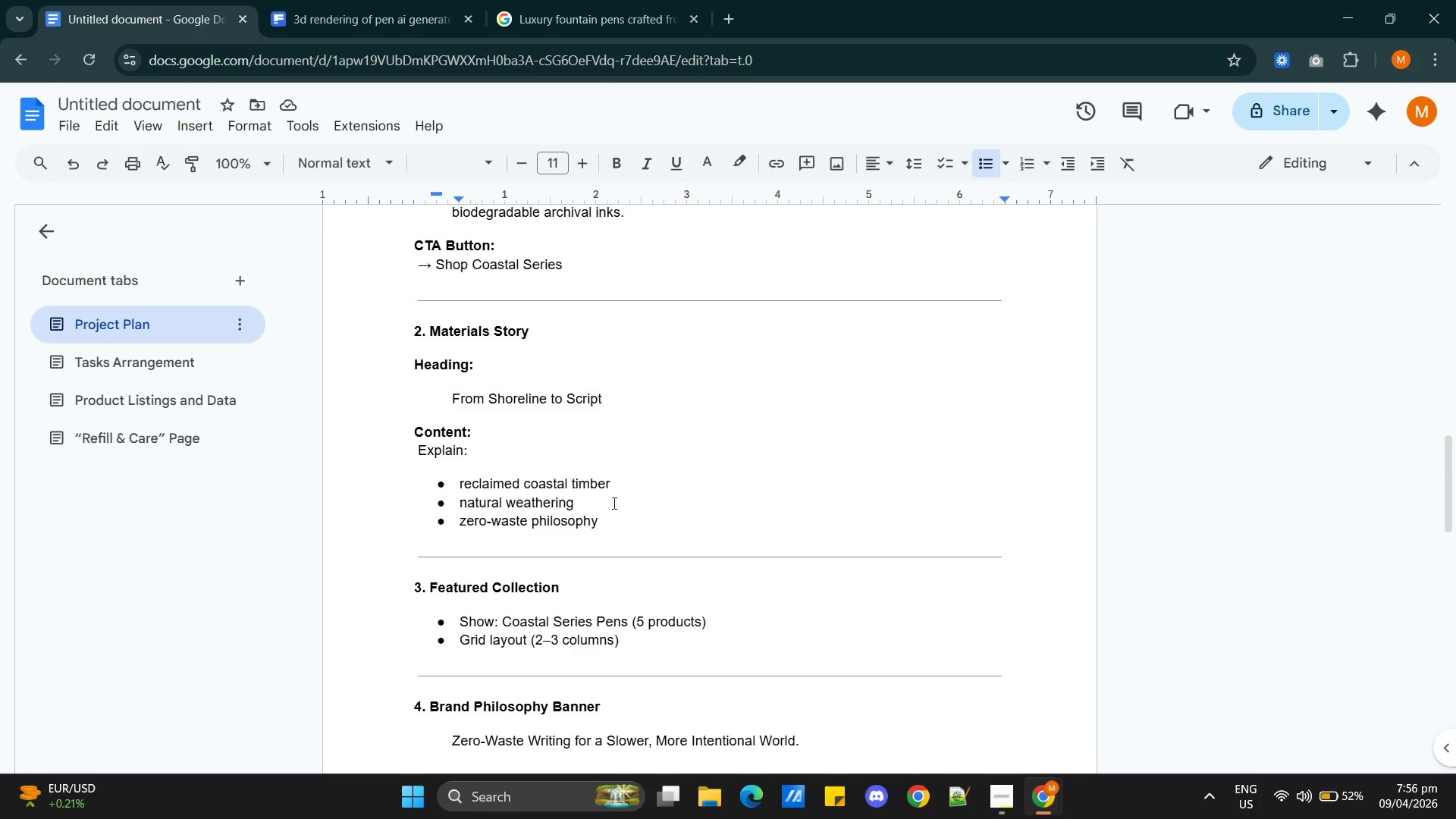 
scroll: coordinate [613, 503], scroll_direction: down, amount: 1.0
 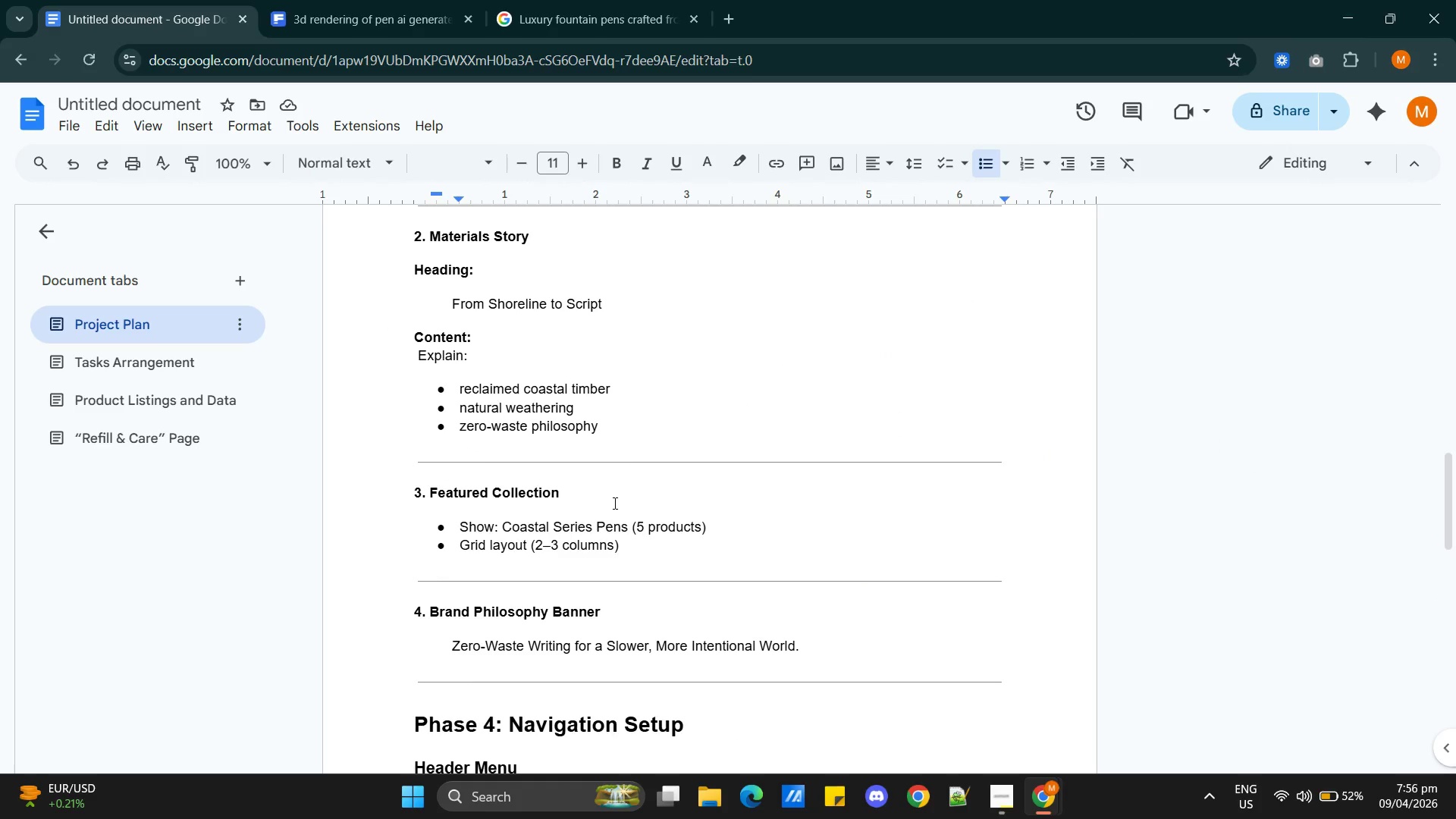 
scroll: coordinate [613, 503], scroll_direction: up, amount: 1.0
 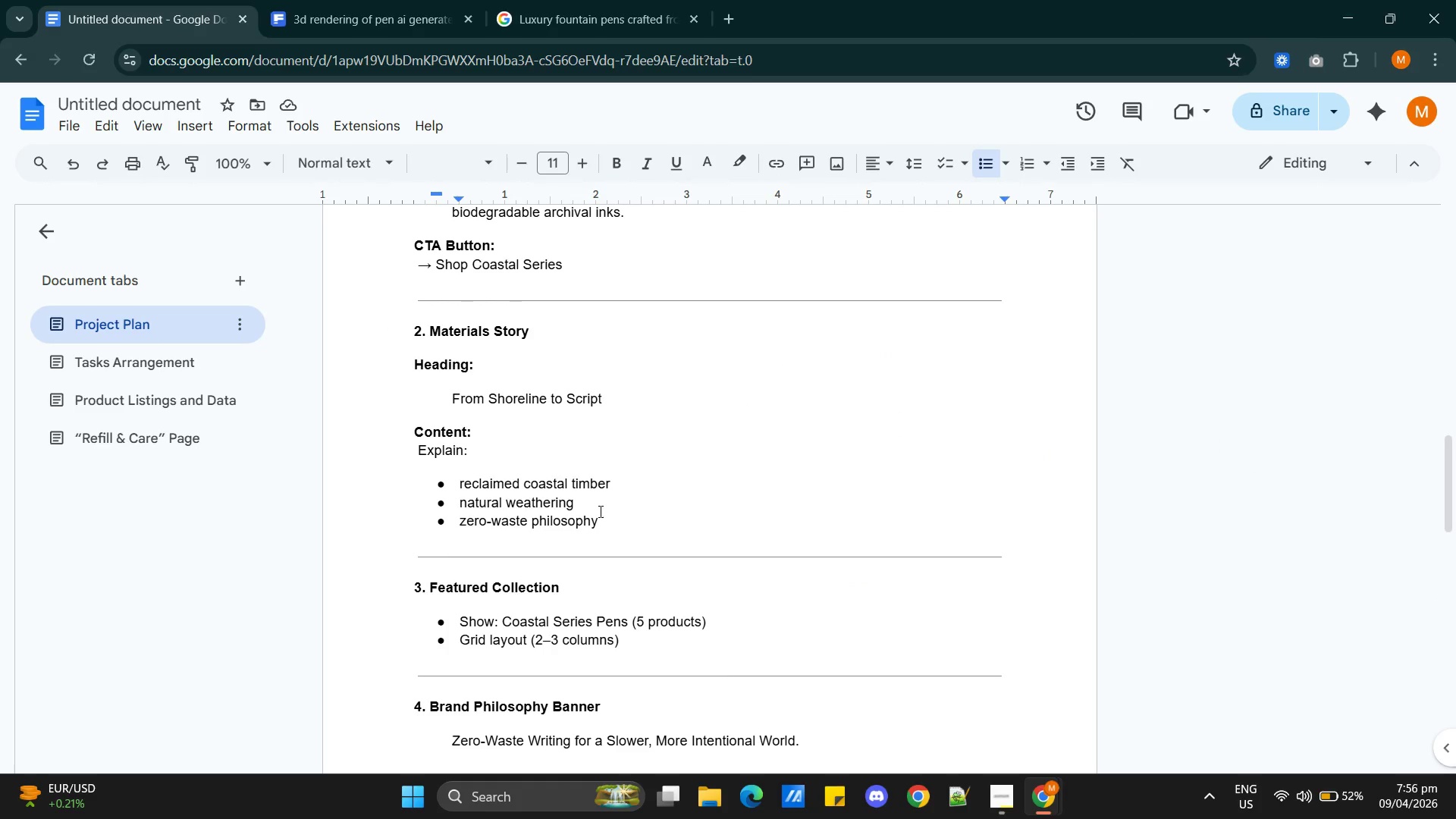 
scroll: coordinate [598, 523], scroll_direction: down, amount: 2.0
 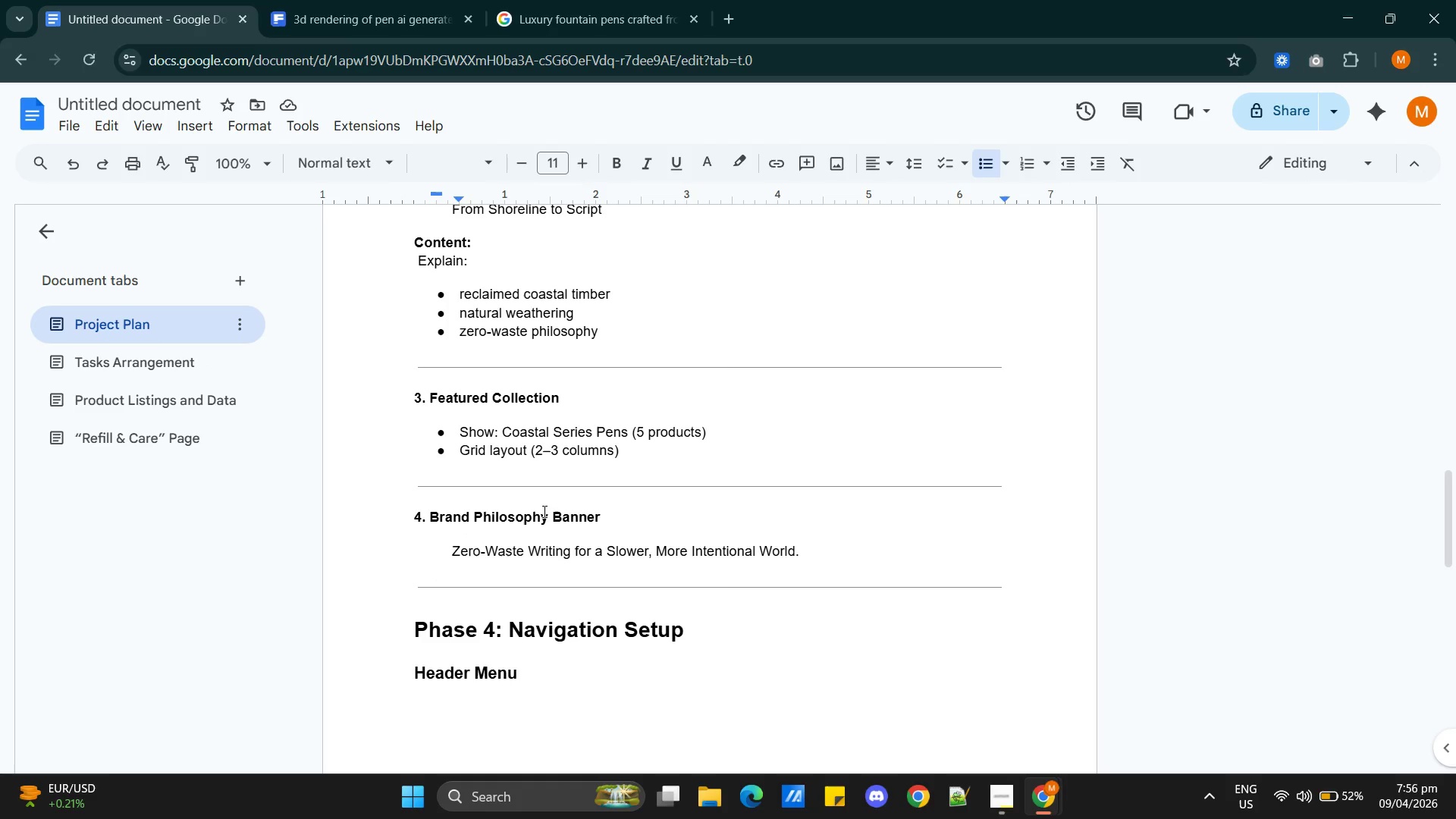 
scroll: coordinate [591, 526], scroll_direction: up, amount: 3.0
 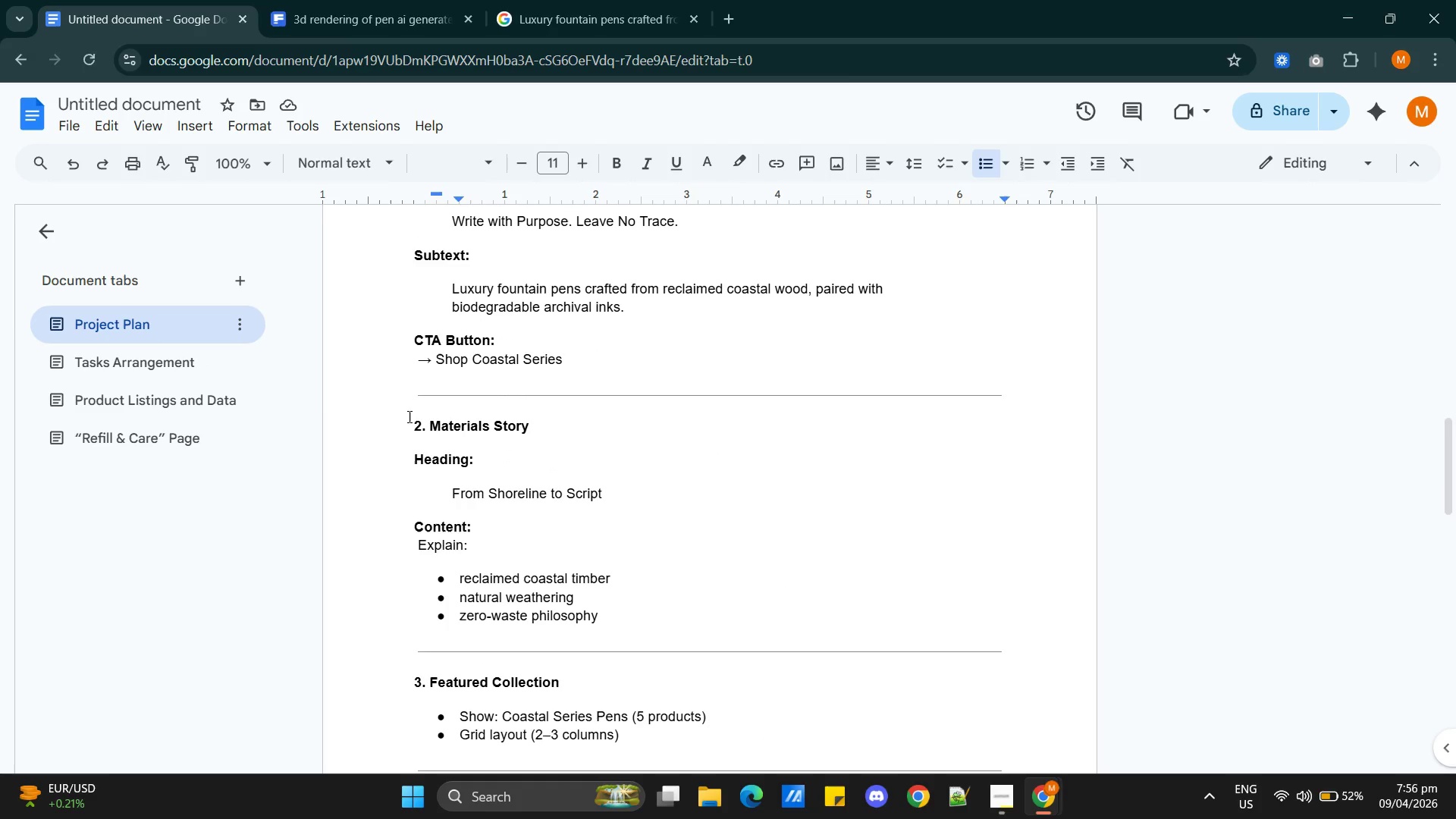 
left_click_drag(start_coordinate=[408, 416], to_coordinate=[626, 625])
 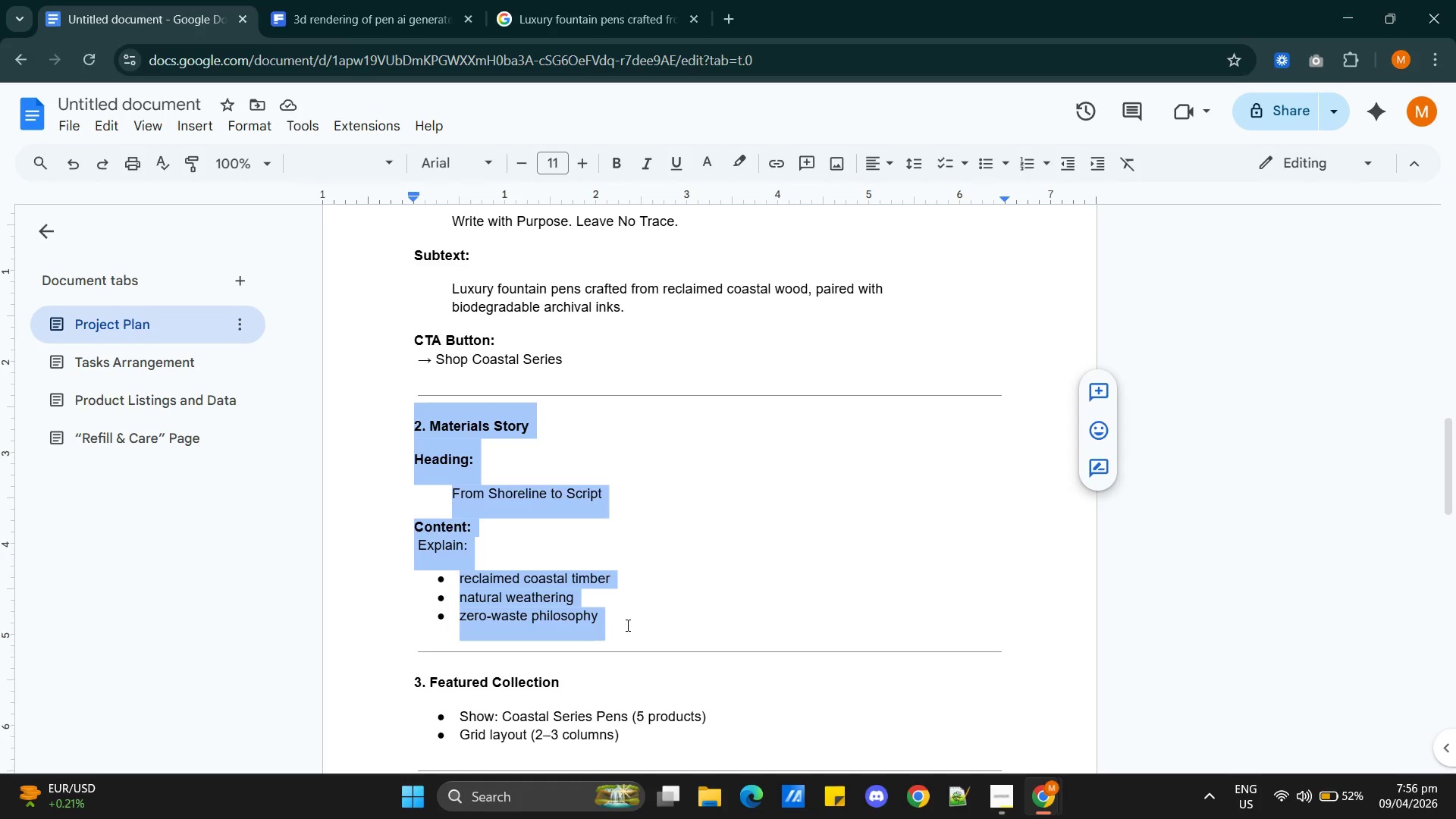 
key(Control+C)
 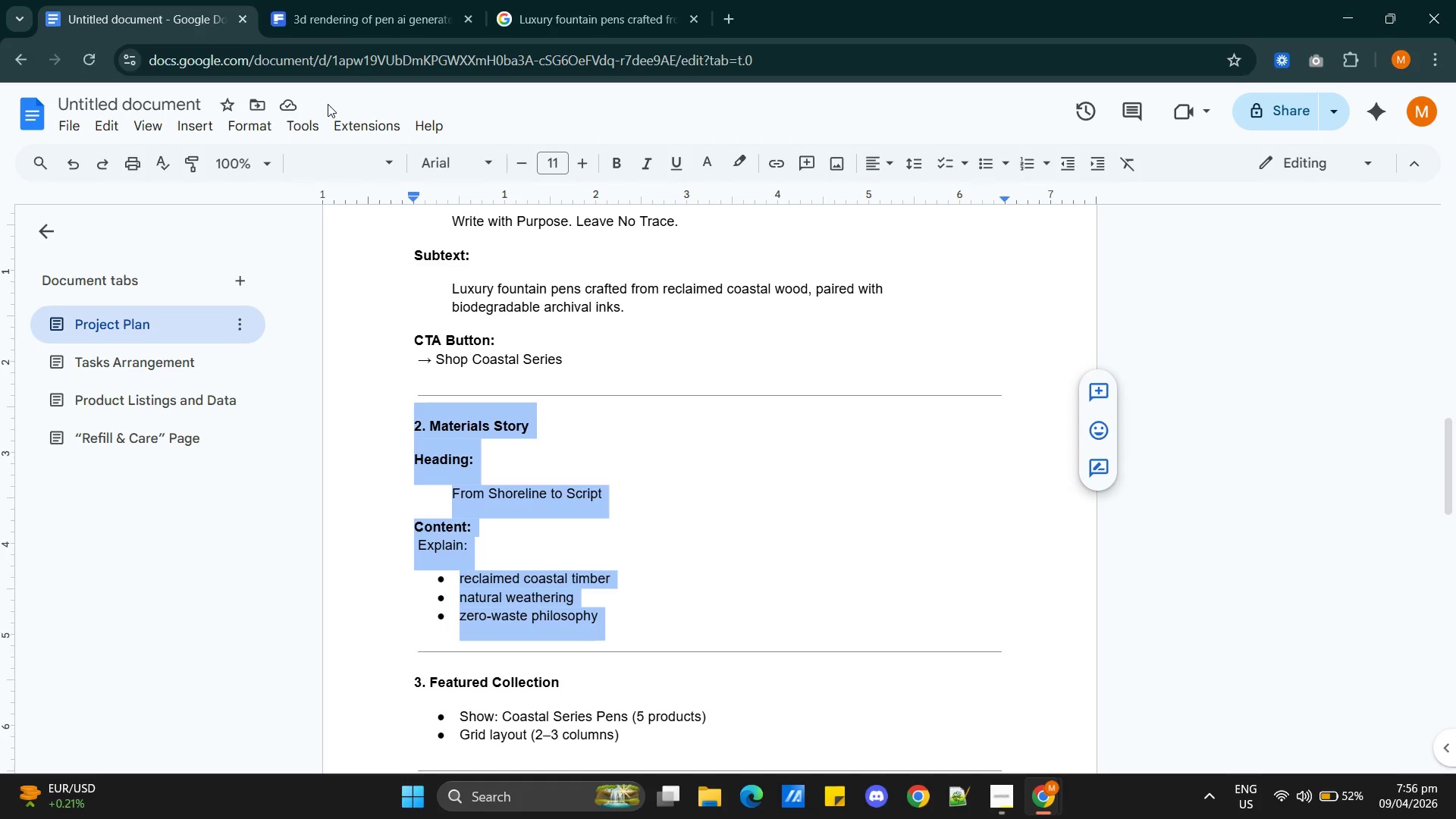 
key(Alt+Tab)
 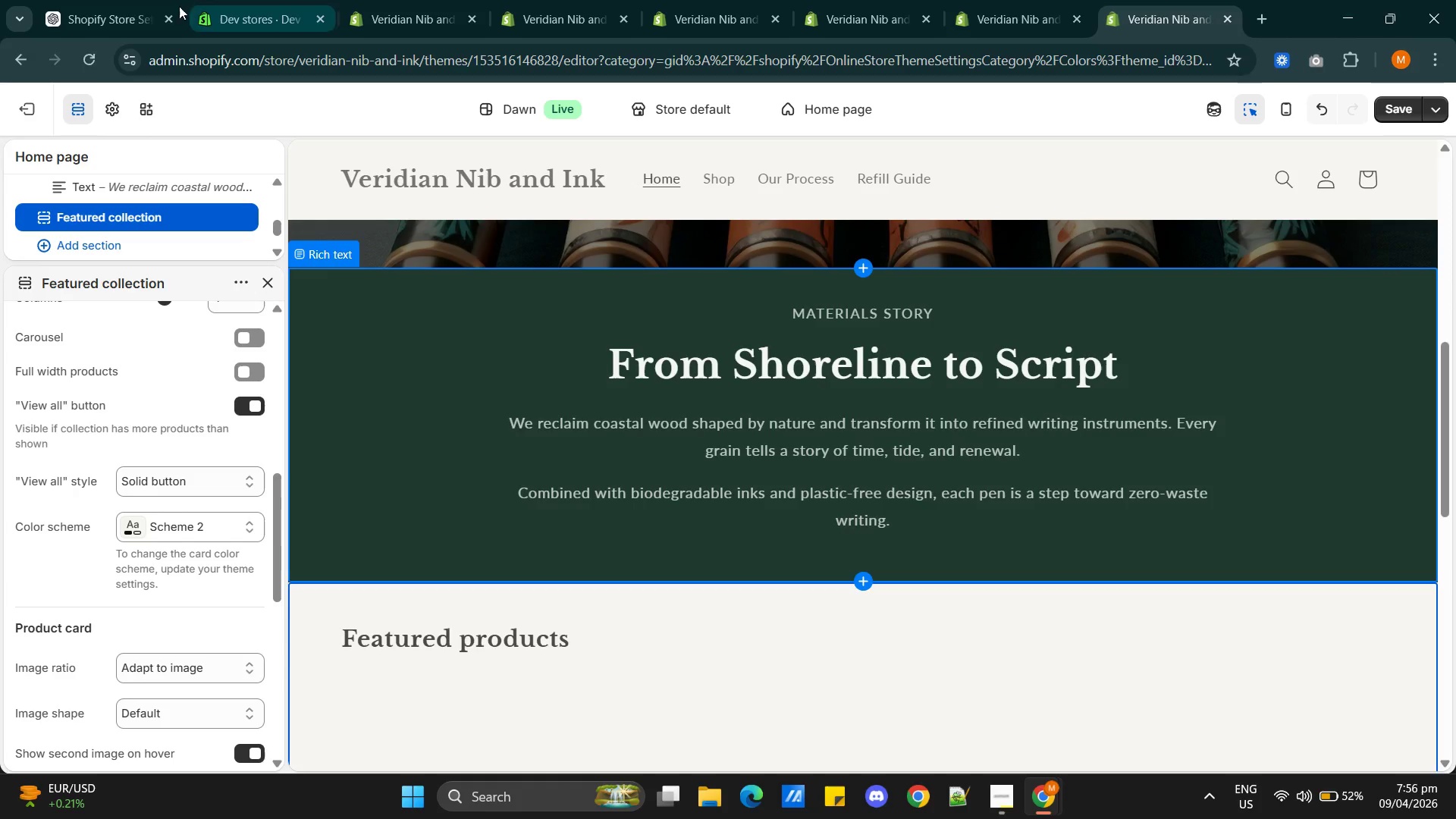 
left_click([98, 13])
 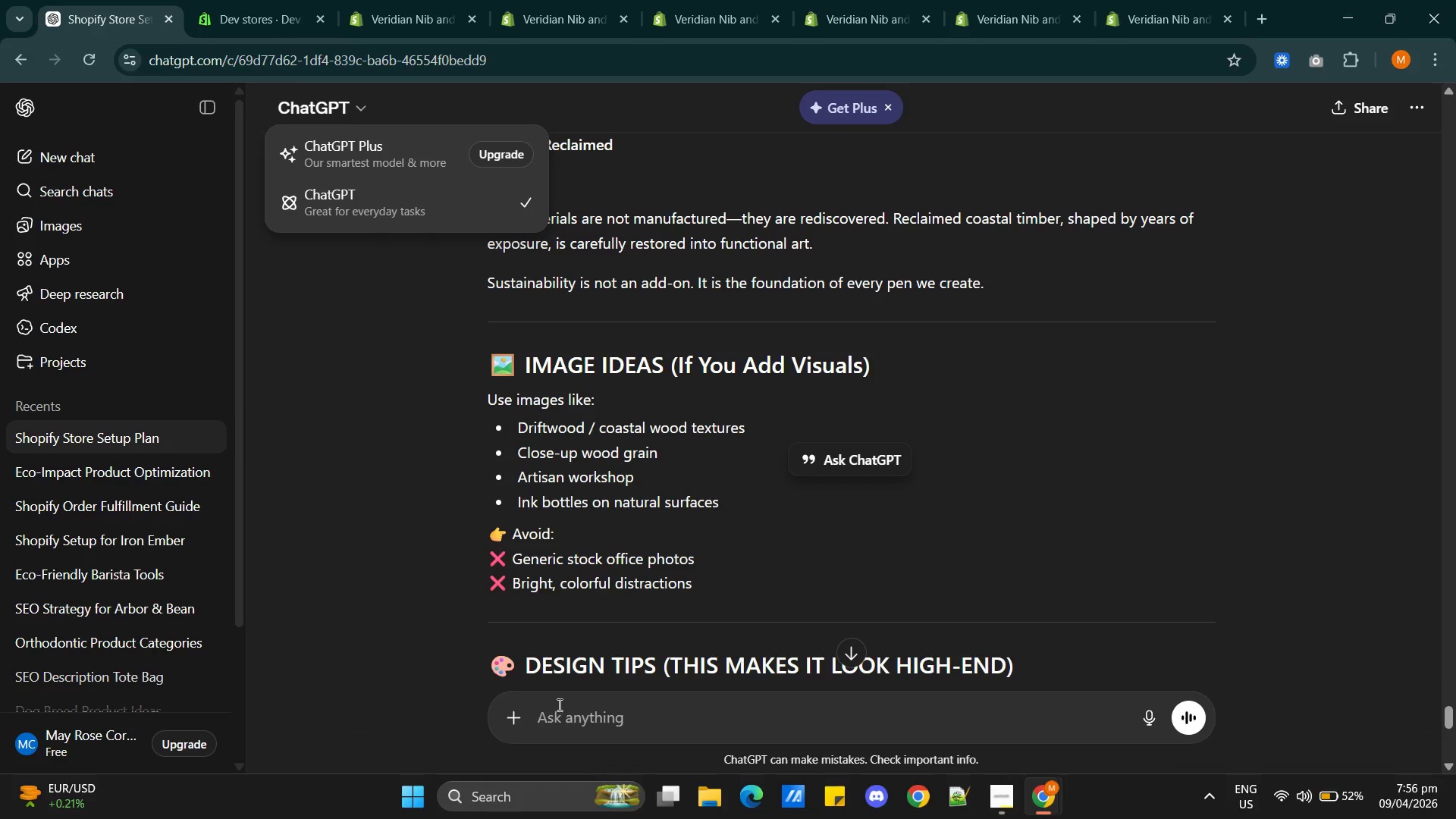 
left_click([562, 699])
 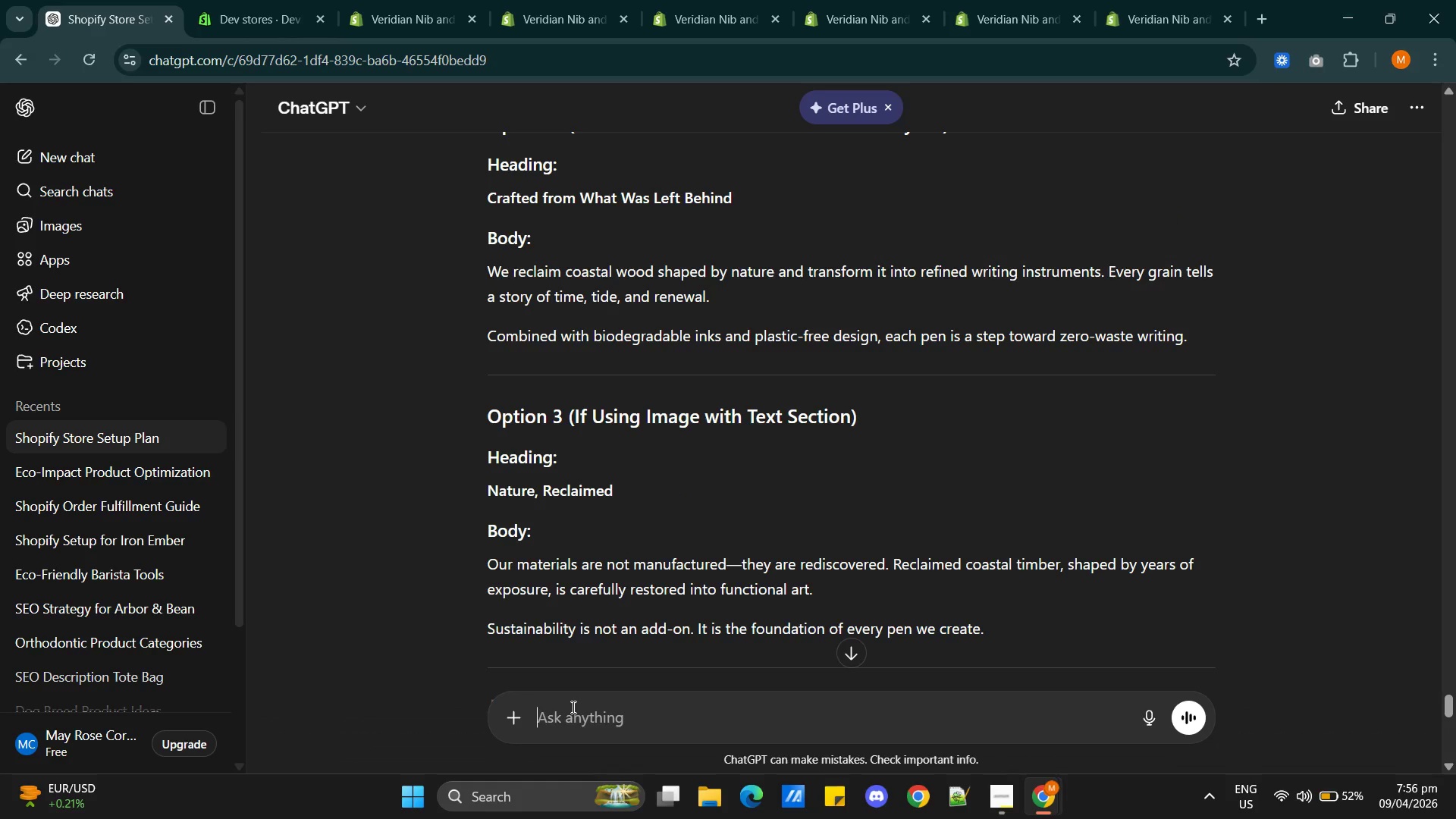 
left_click([573, 708])
 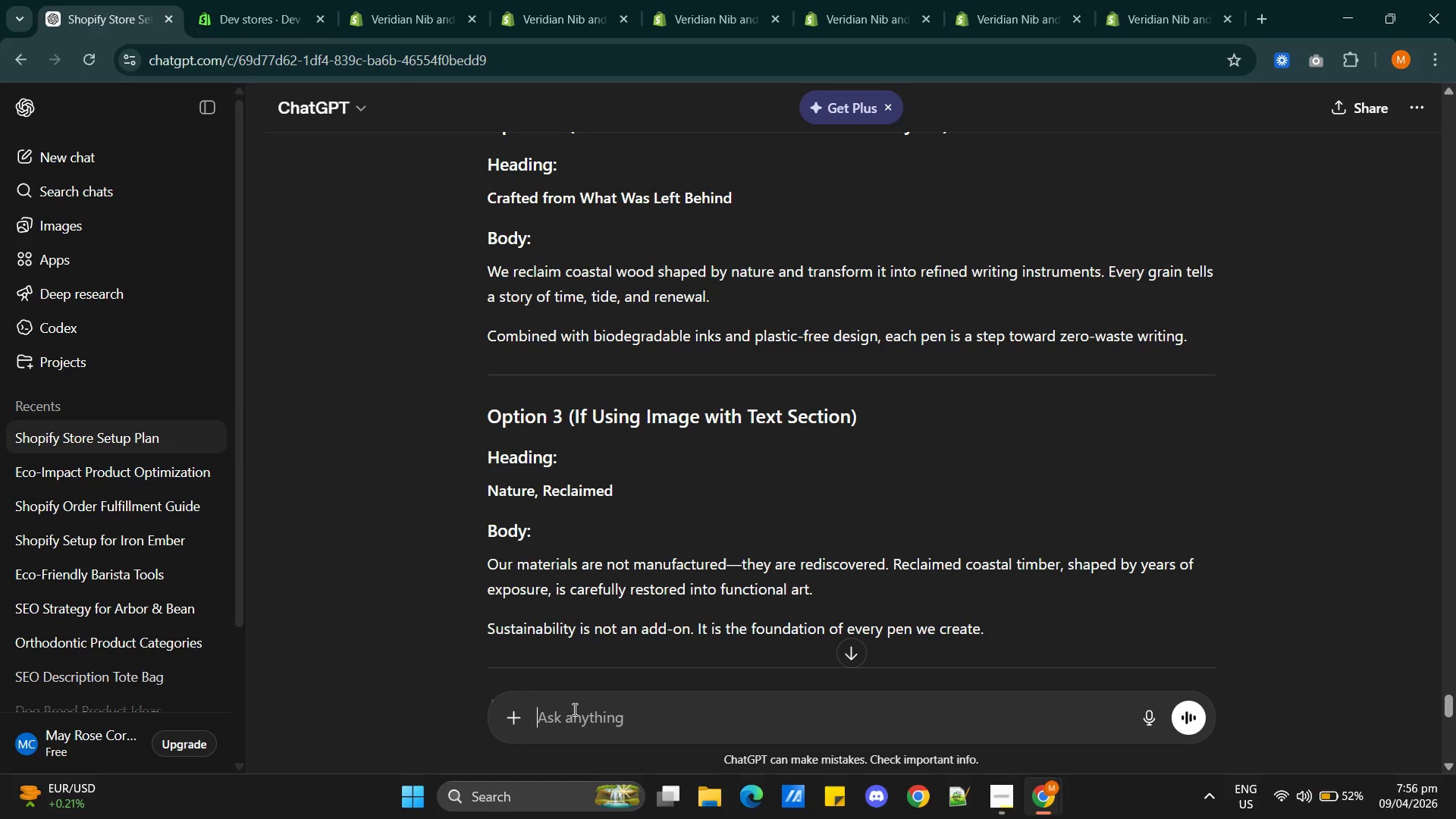 
key(Control+V)
 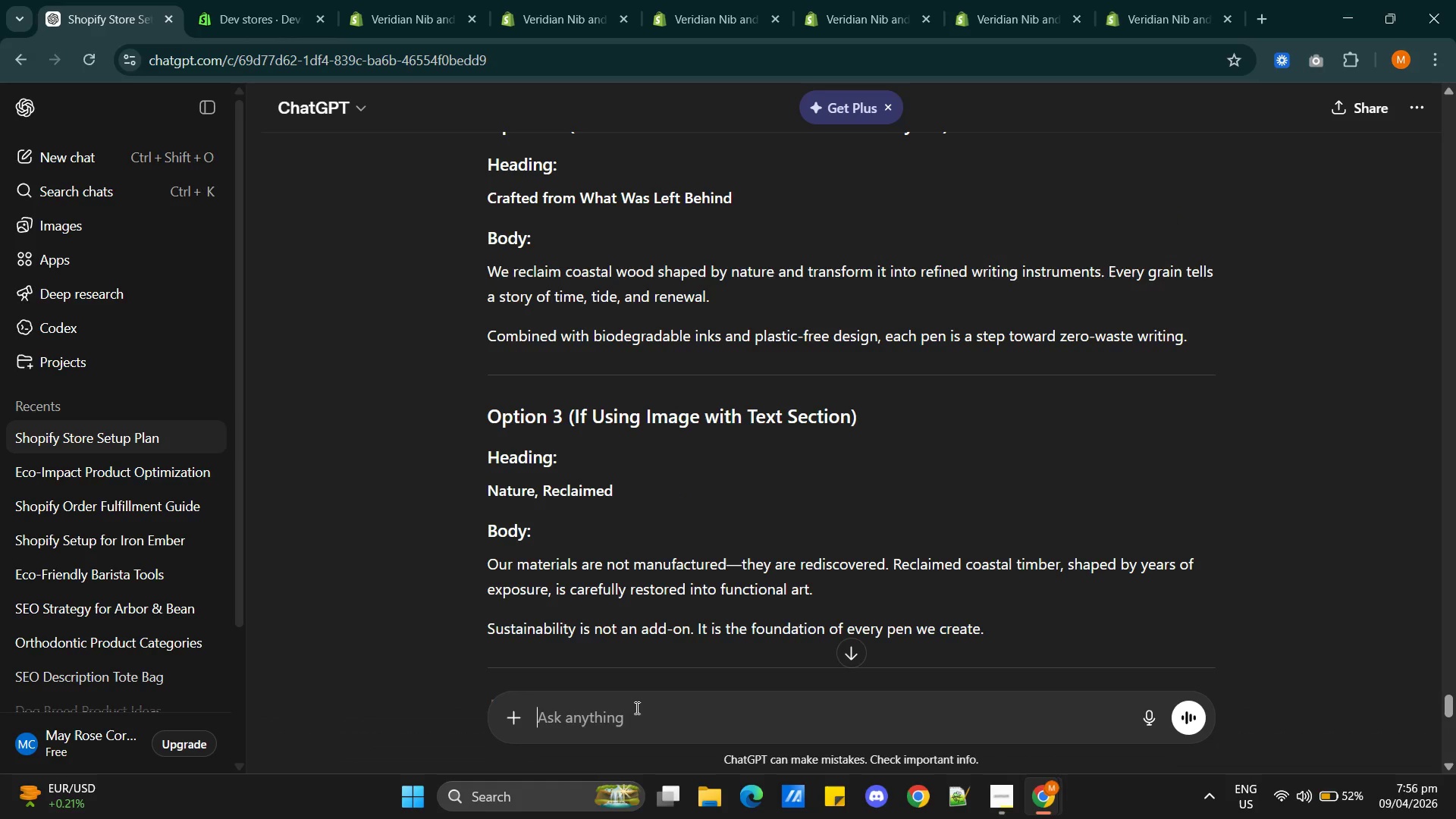 
mouse_move([646, 702])
 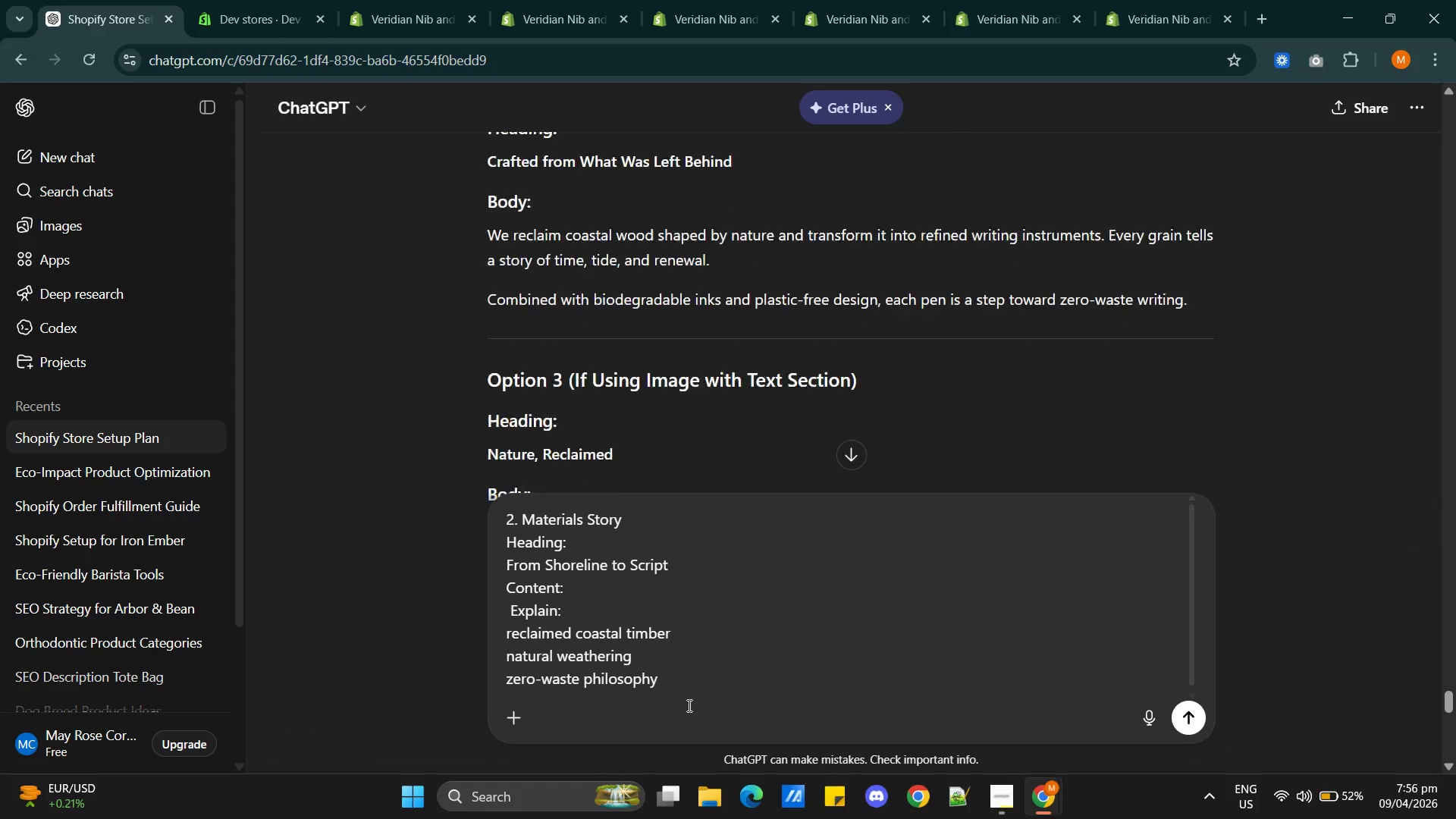 
scroll: coordinate [689, 703], scroll_direction: down, amount: 9.0
 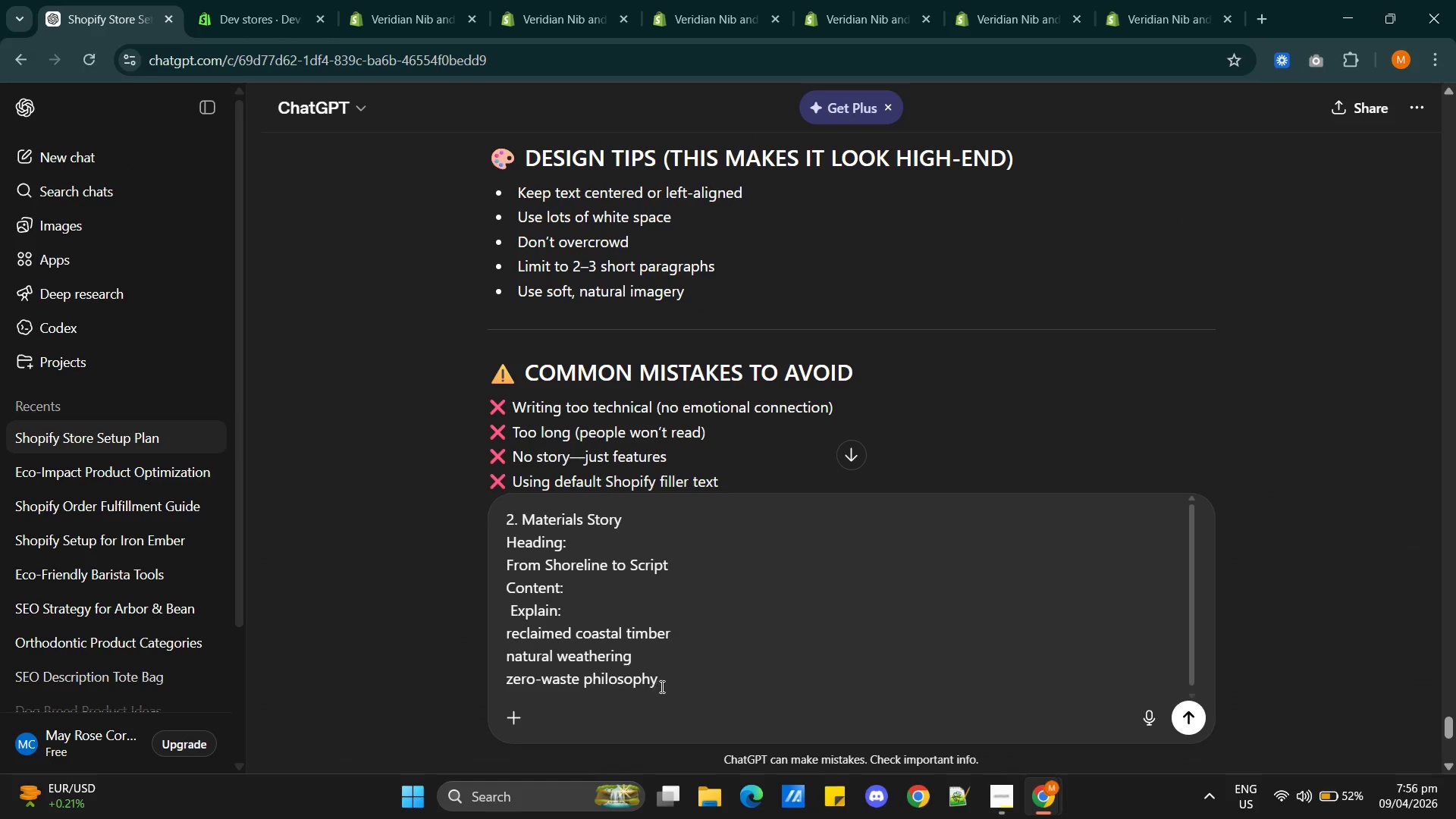 
left_click([661, 686])
 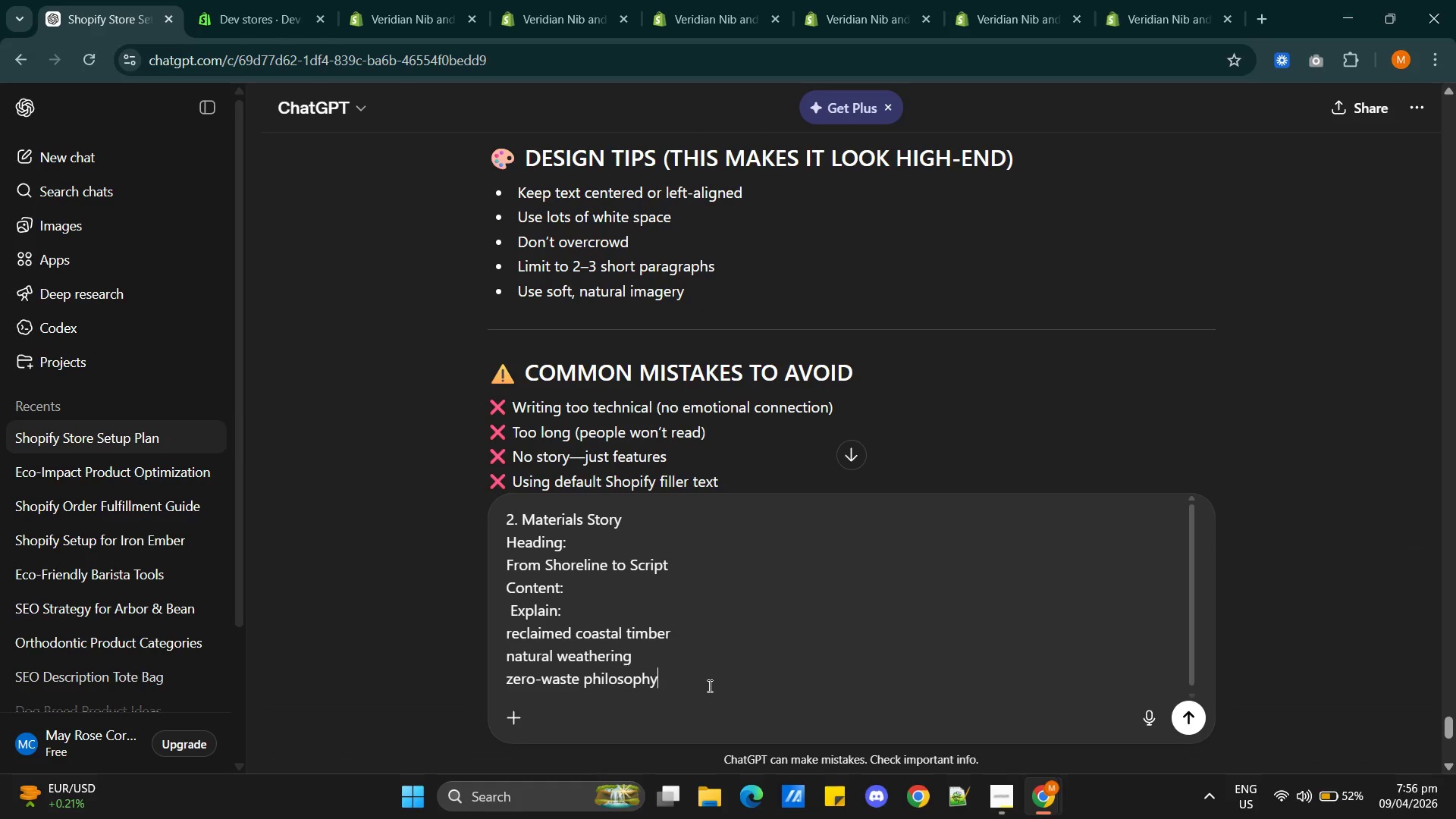 
key(Shift+Enter)
 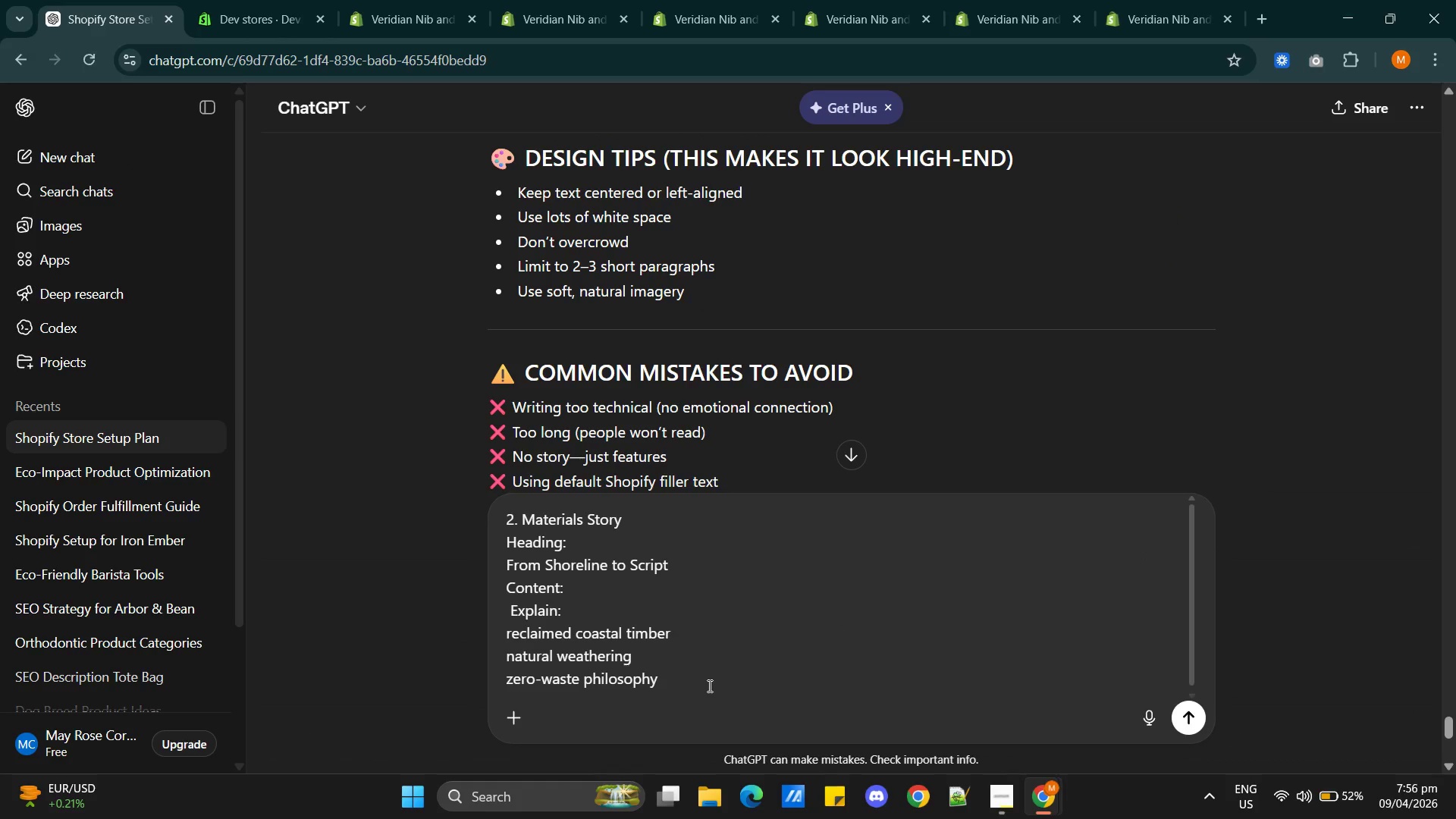 
key(Shift+Enter)
 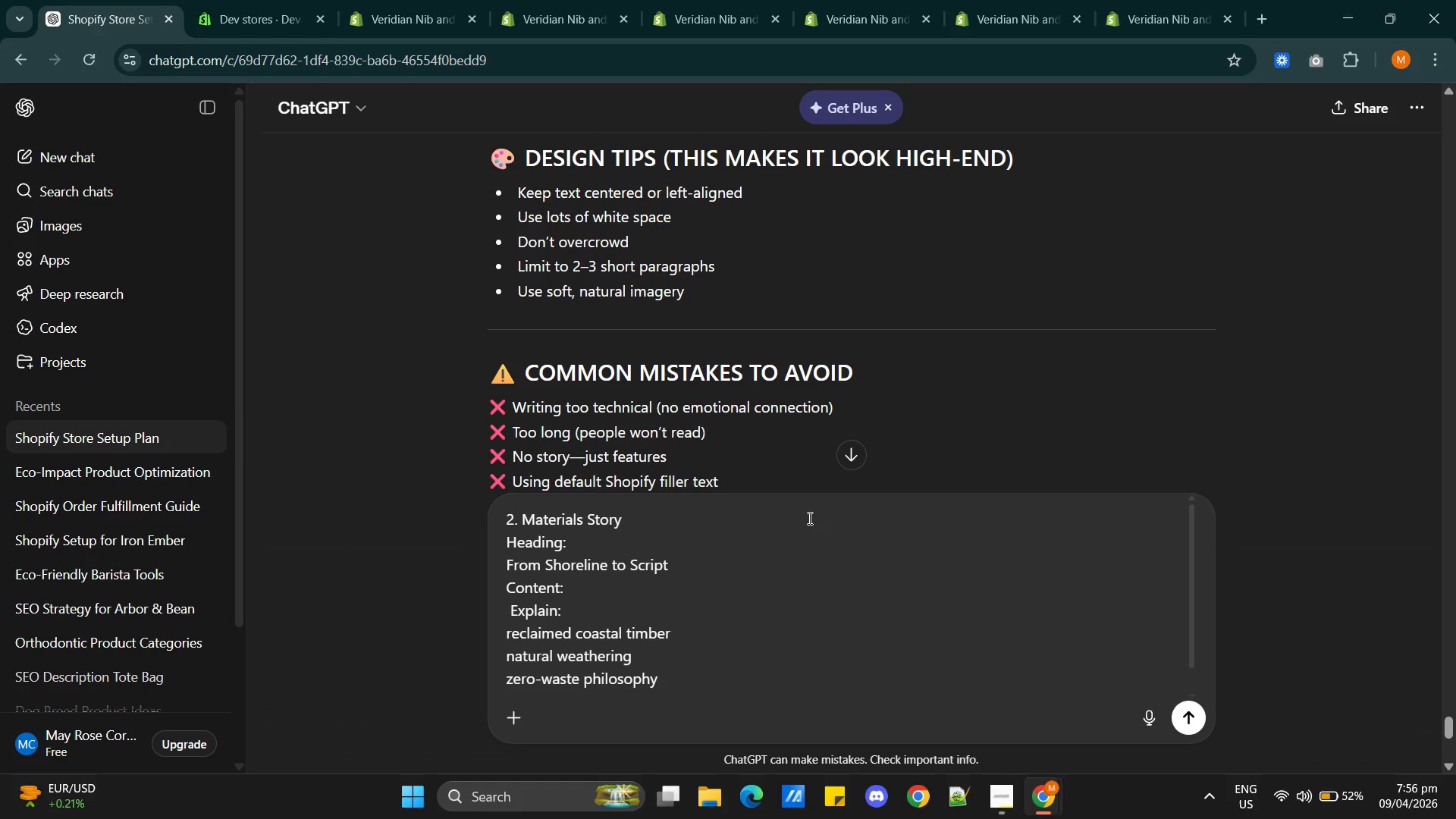 
left_click([563, 679])
 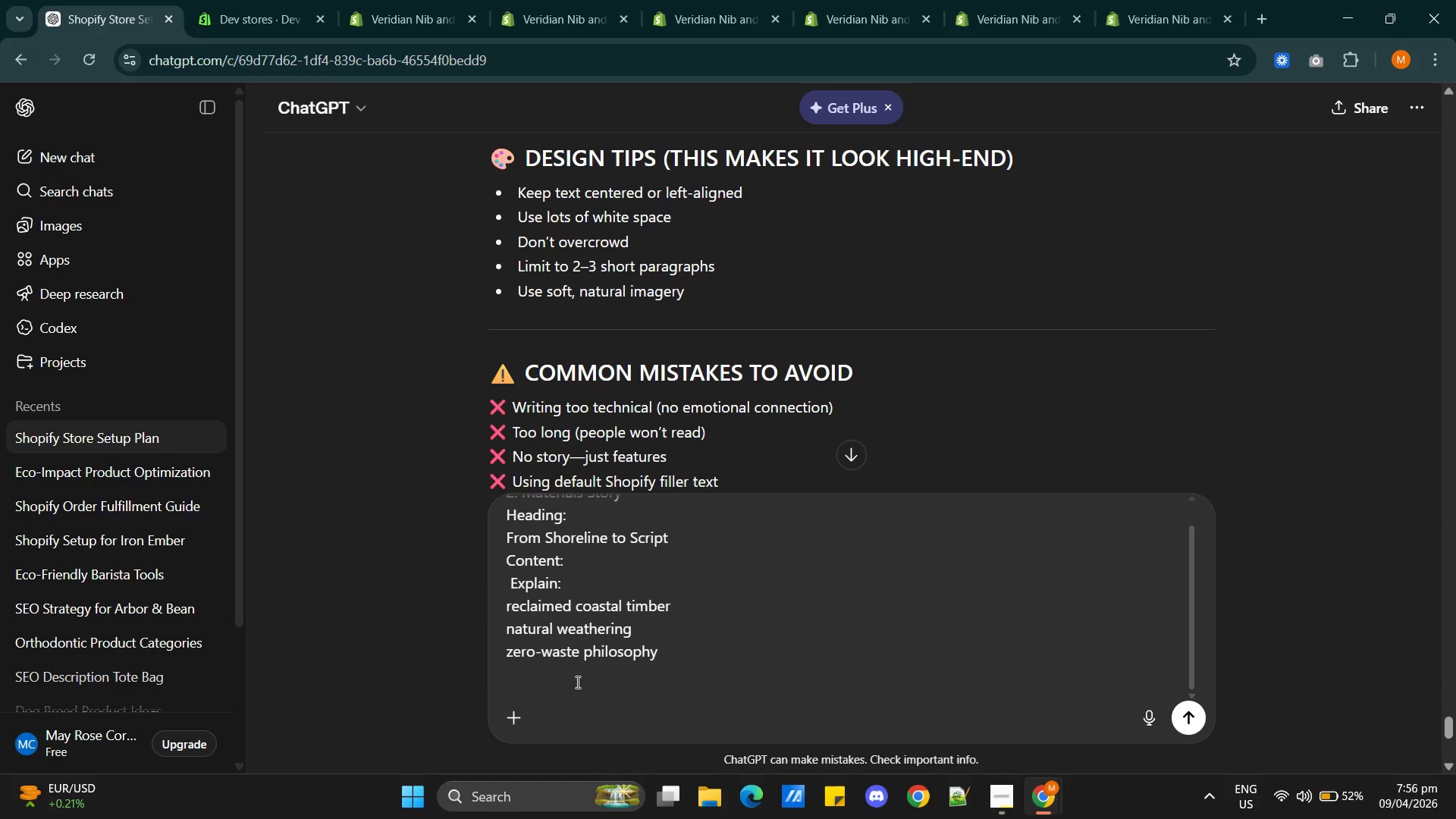 
scroll: coordinate [808, 614], scroll_direction: down, amount: 6.0
 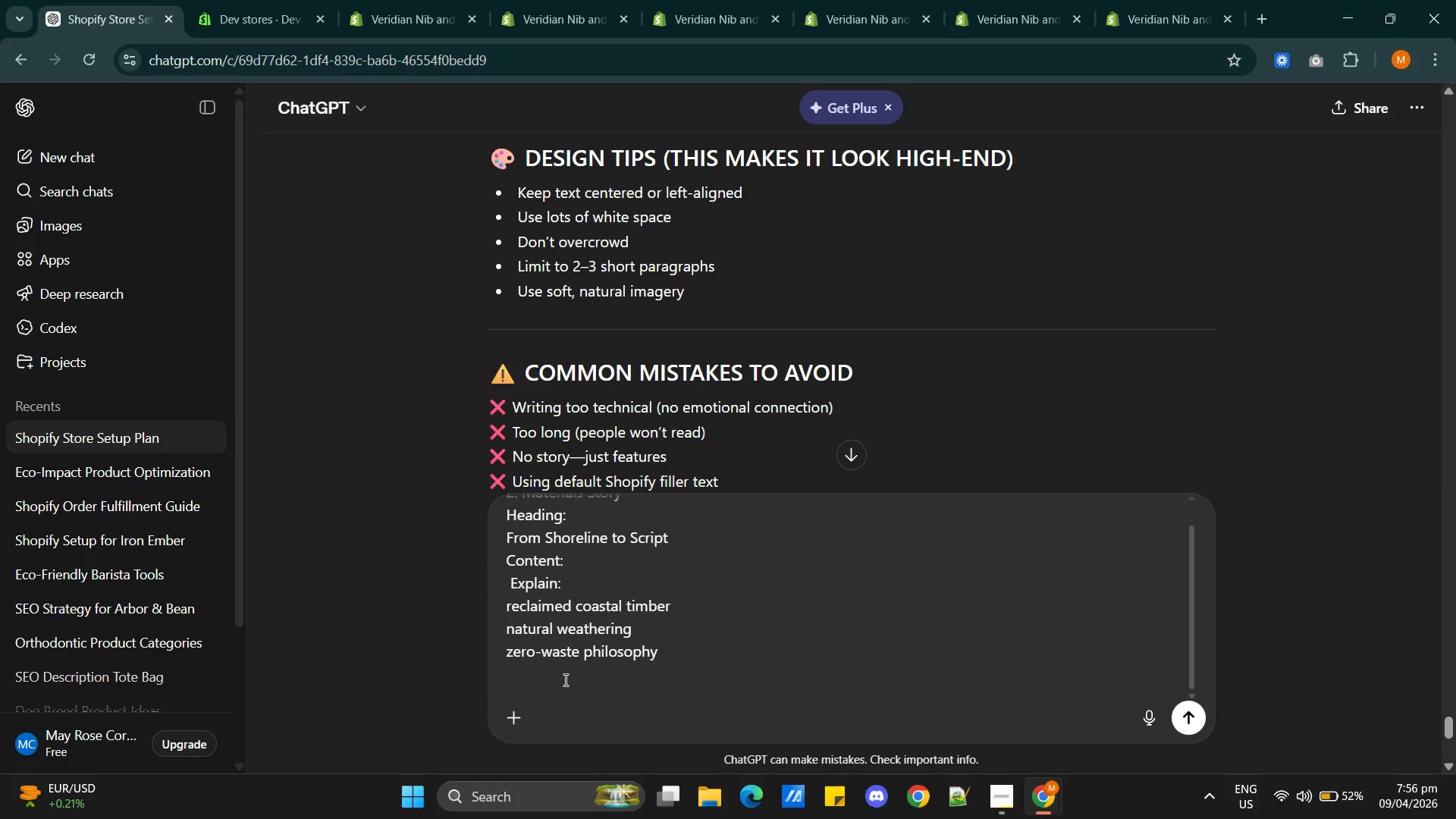 
key(Shift+Enter)
 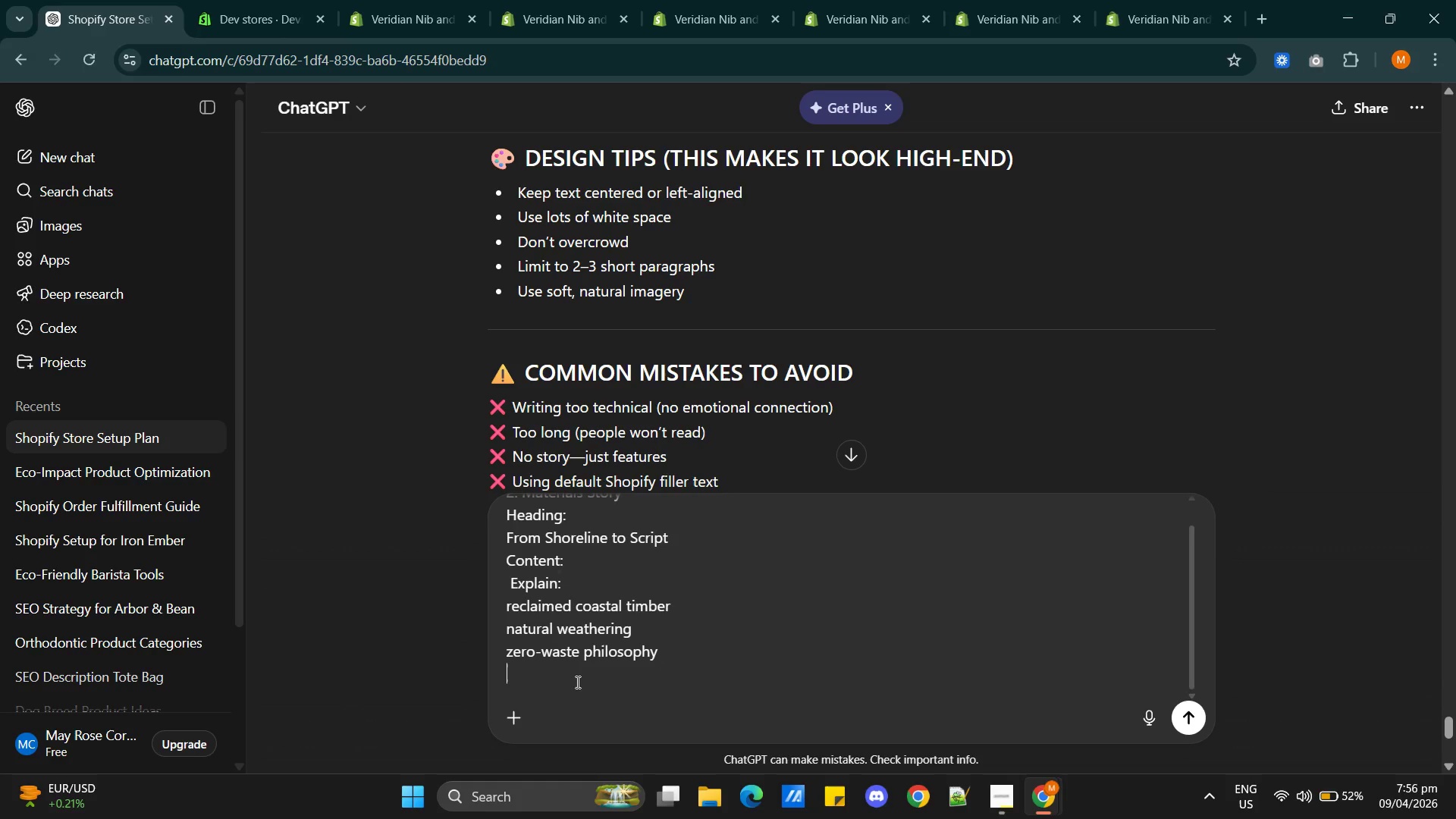 
key(Shift+Enter)
 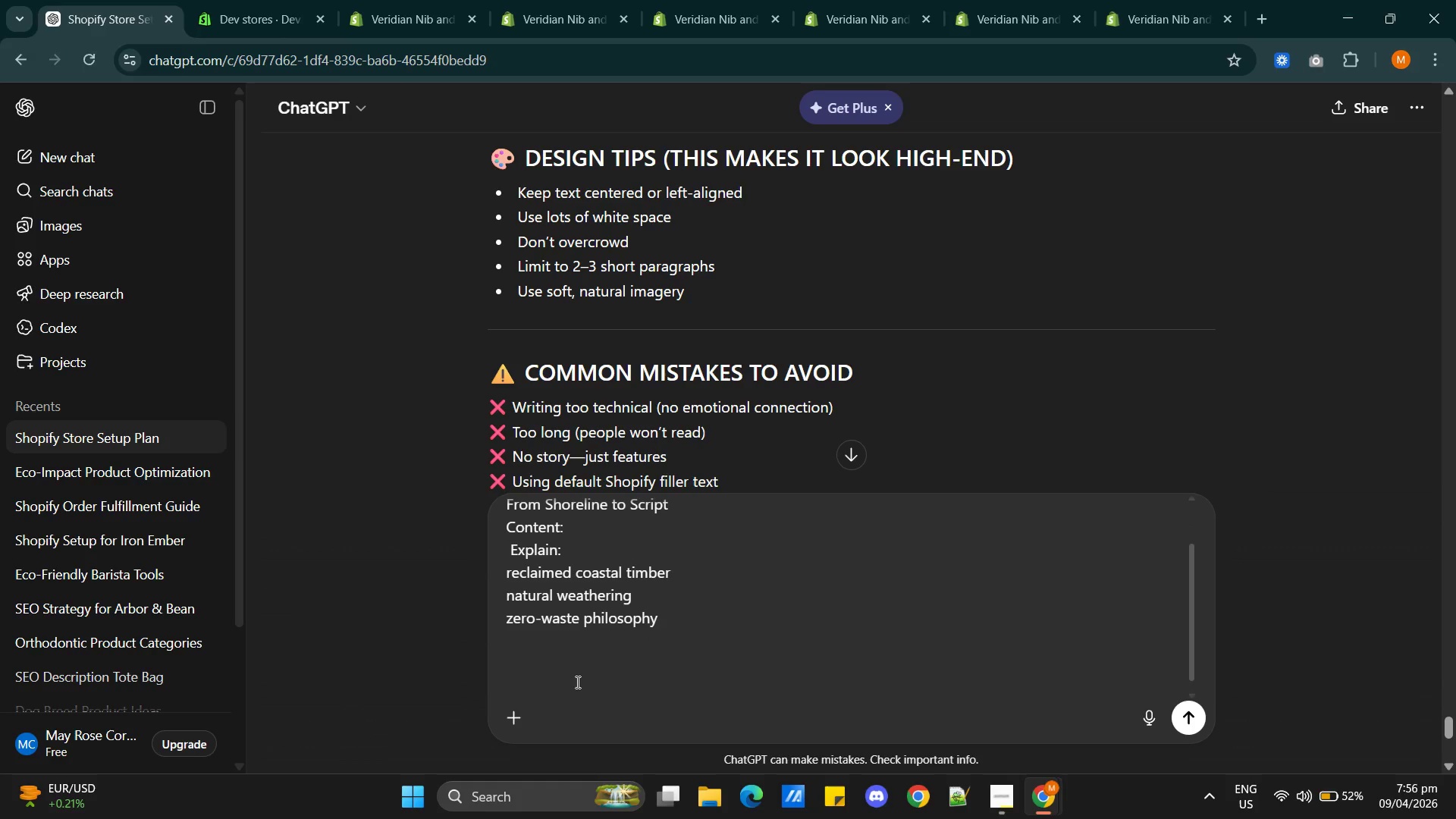 
type(it is the one you provided earlier)
 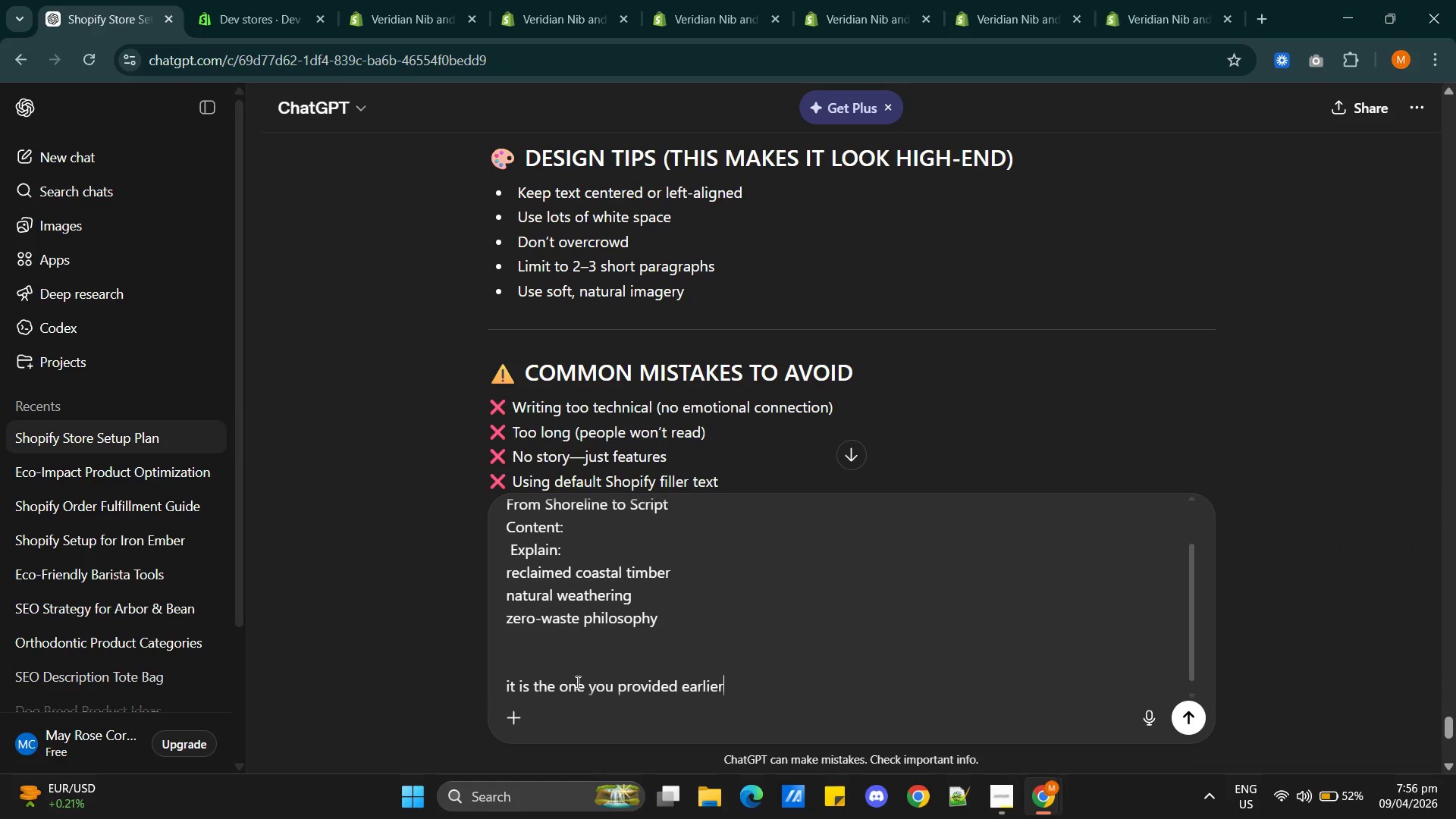 
key(Enter)
 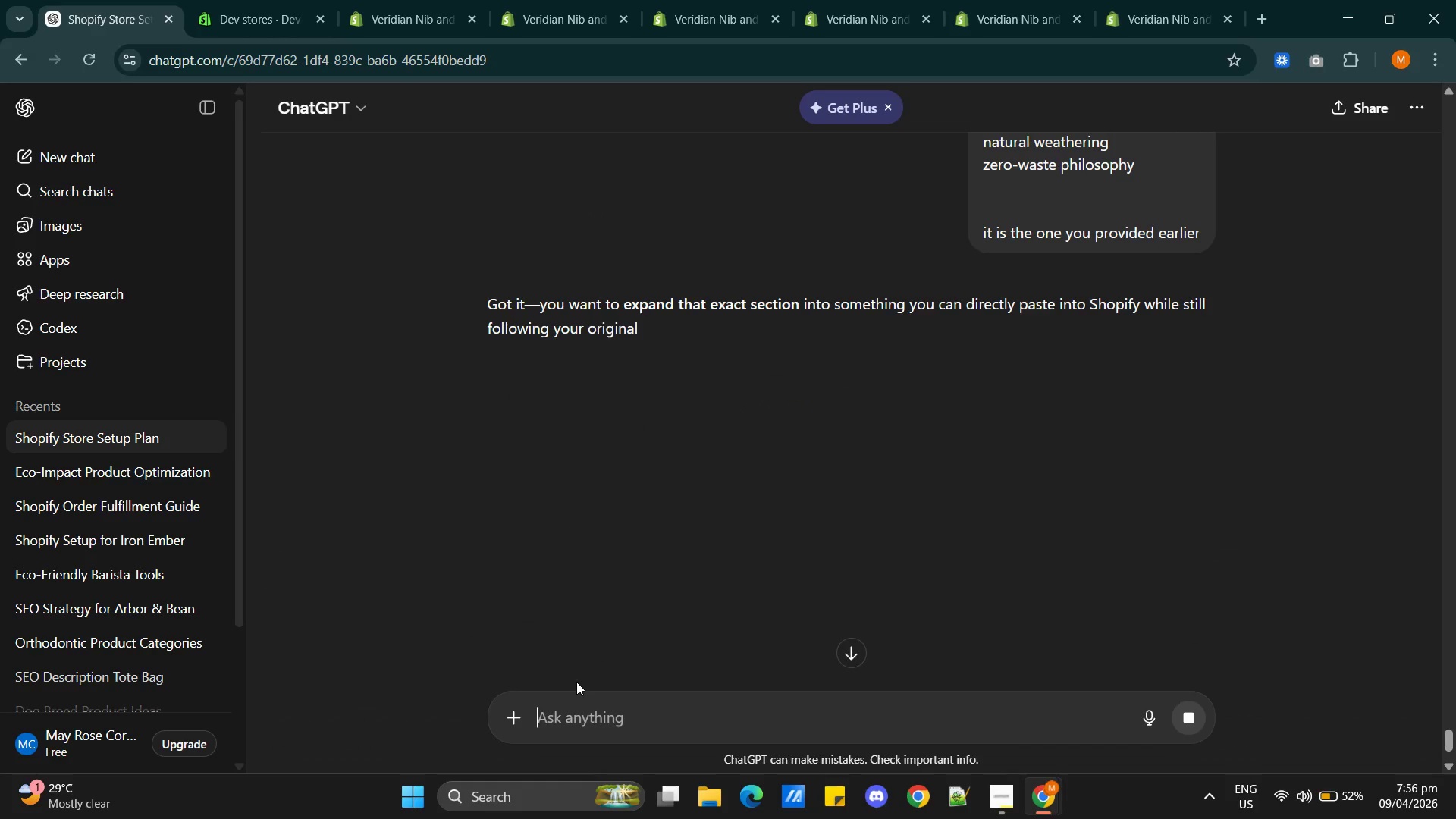 
wait(9.88)
 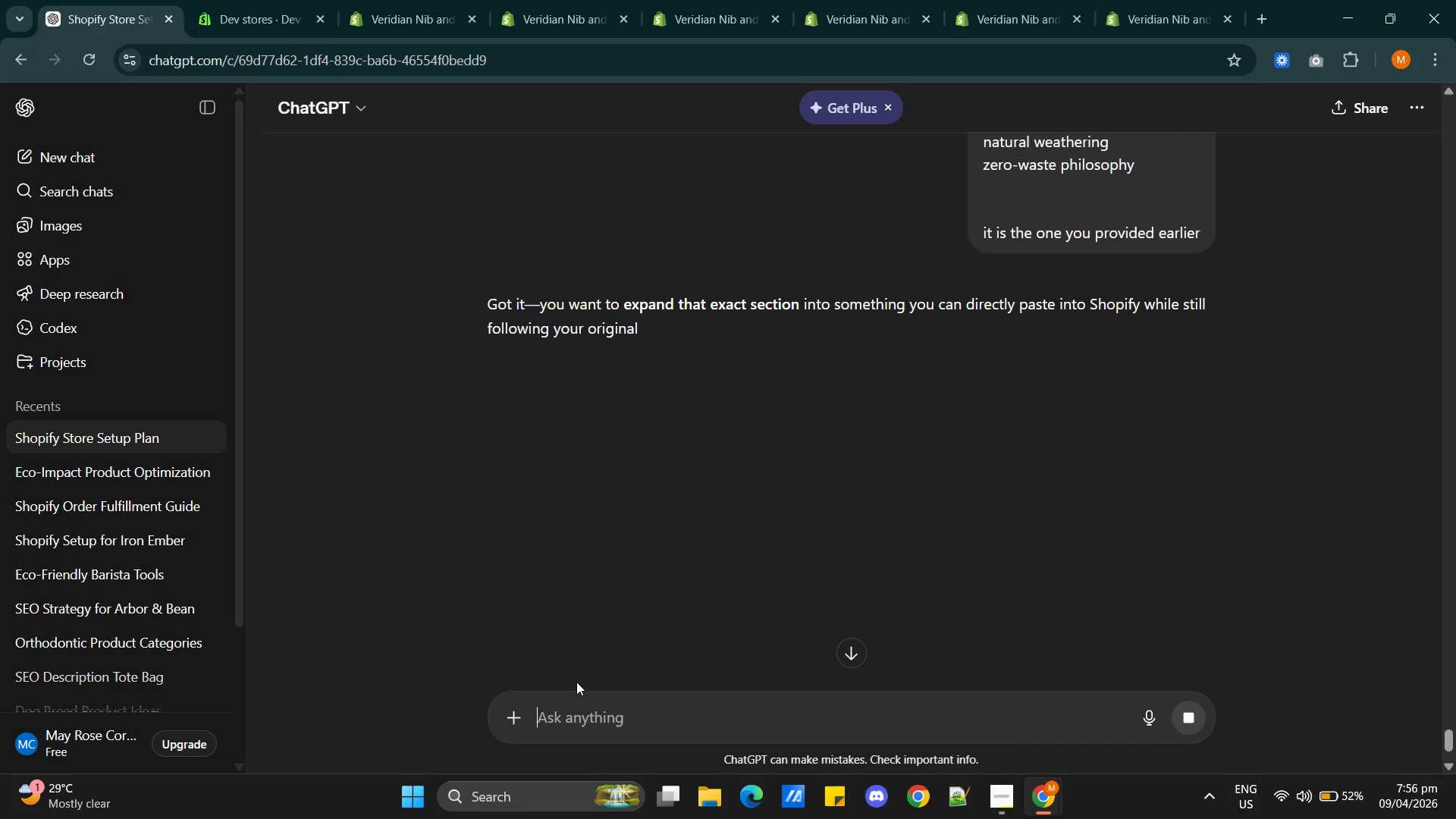 
scroll: coordinate [852, 457], scroll_direction: down, amount: 8.0
 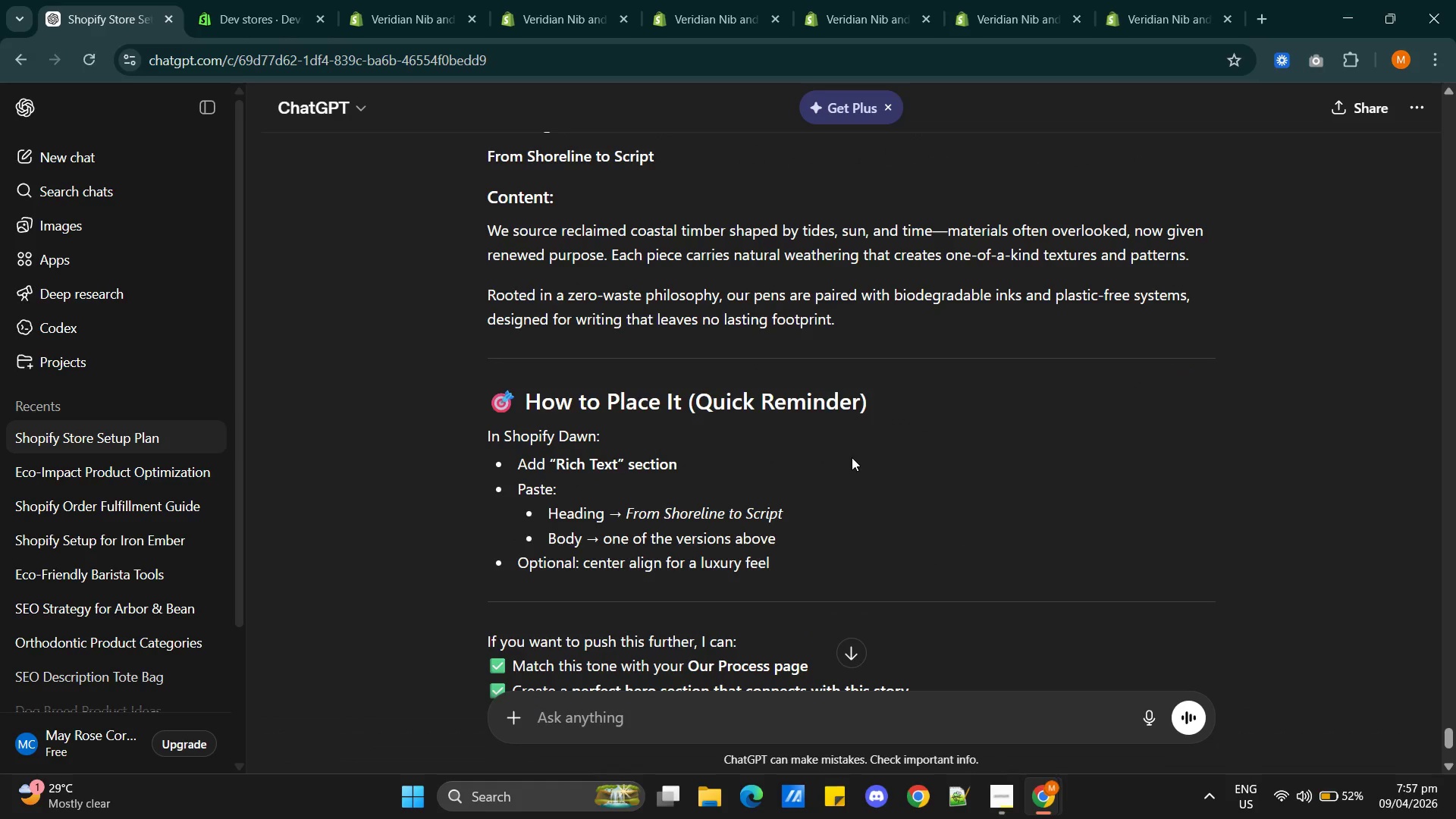 
scroll: coordinate [852, 457], scroll_direction: down, amount: 1.0
 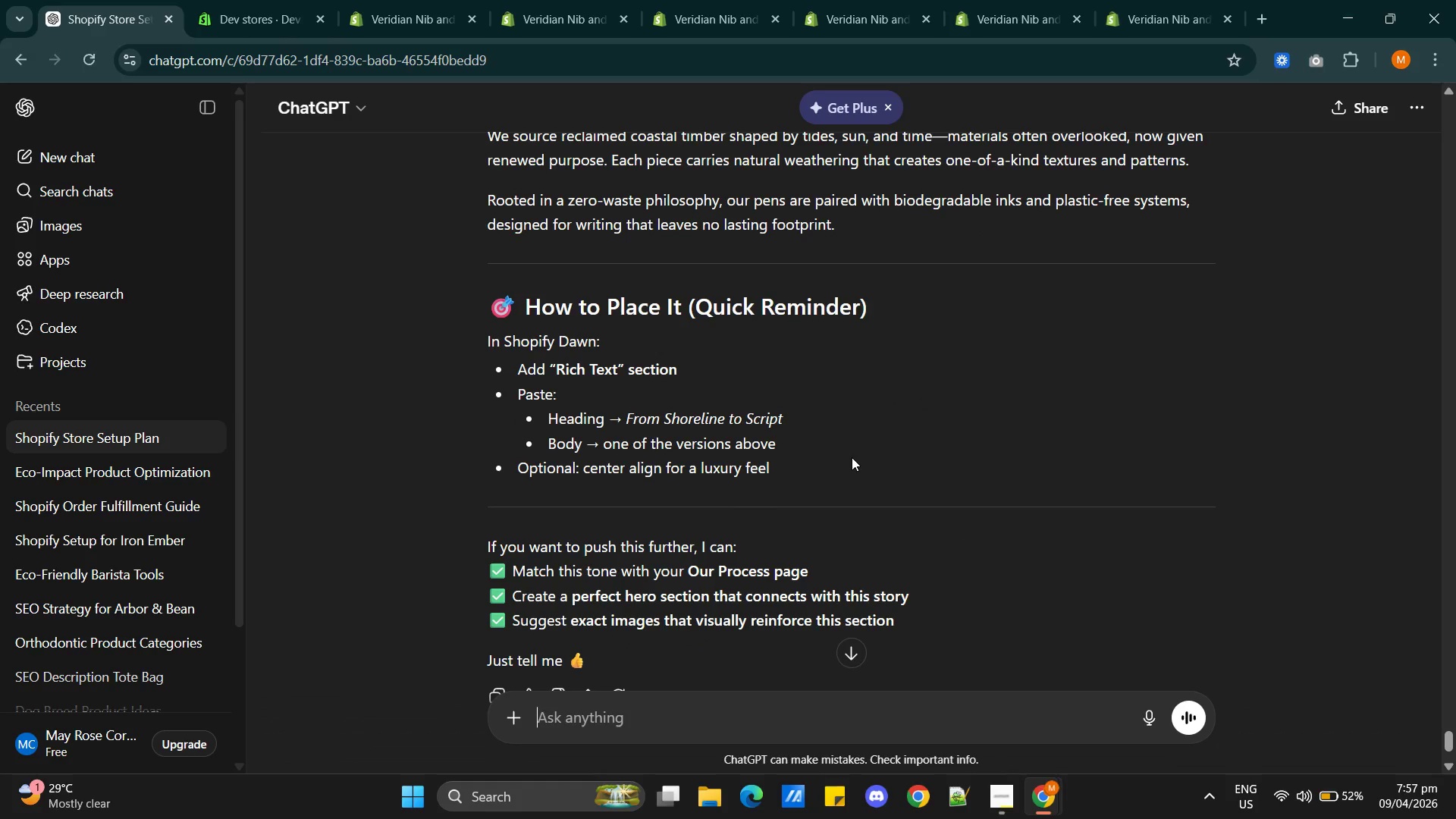 
scroll: coordinate [852, 457], scroll_direction: up, amount: 3.0
 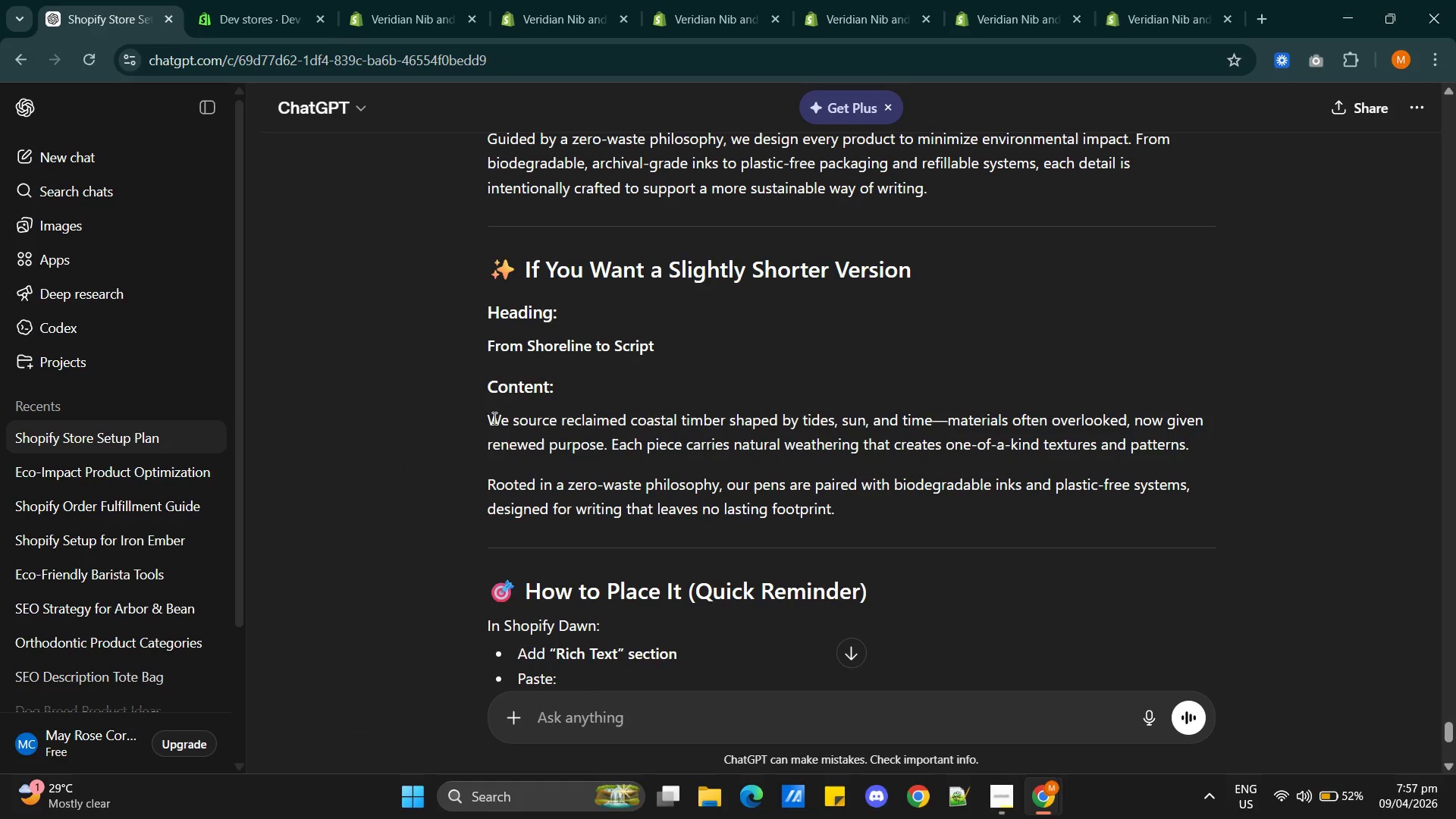 
left_click_drag(start_coordinate=[491, 418], to_coordinate=[861, 510])
 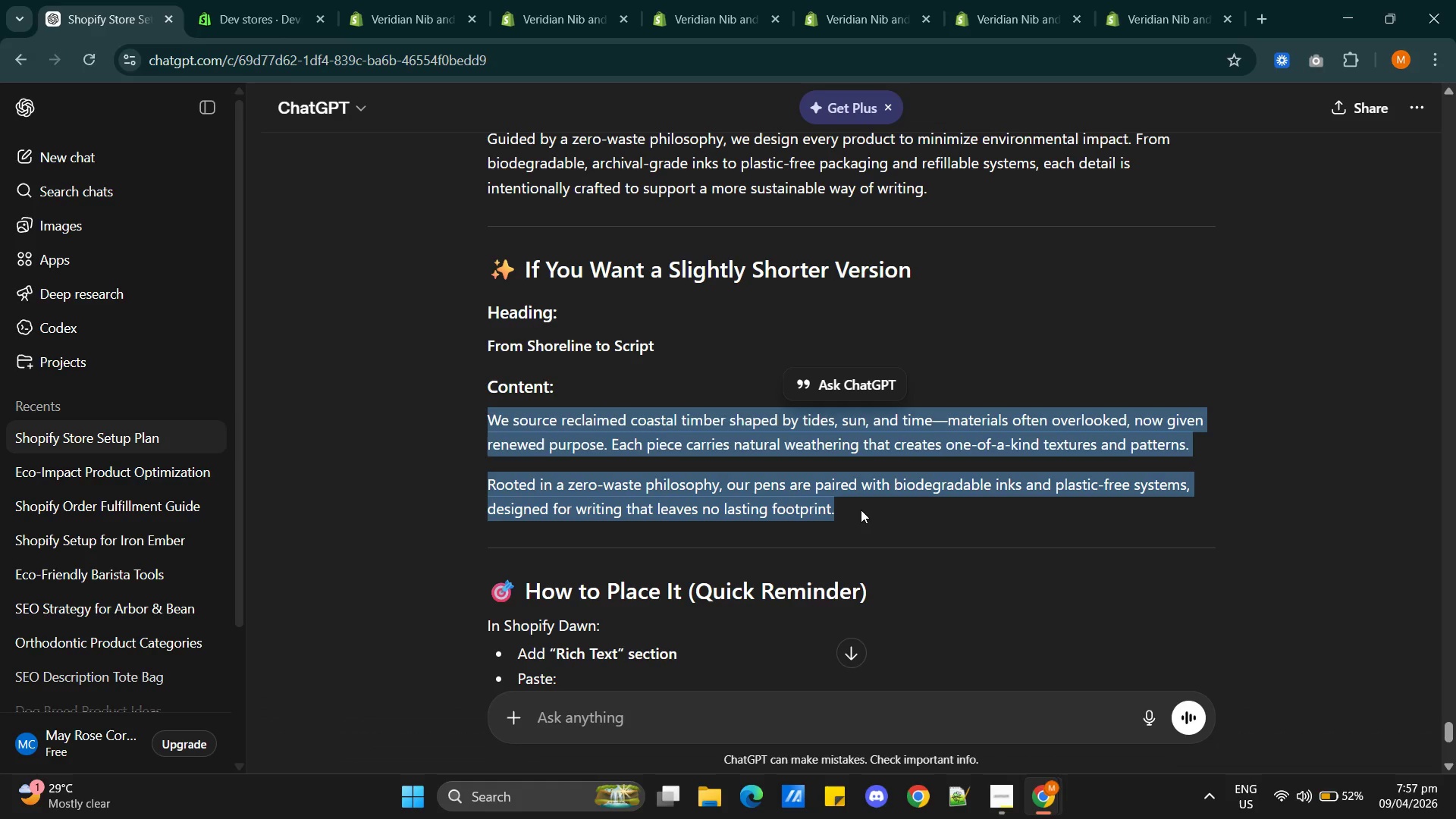 
key(Control+ControlLeft)
 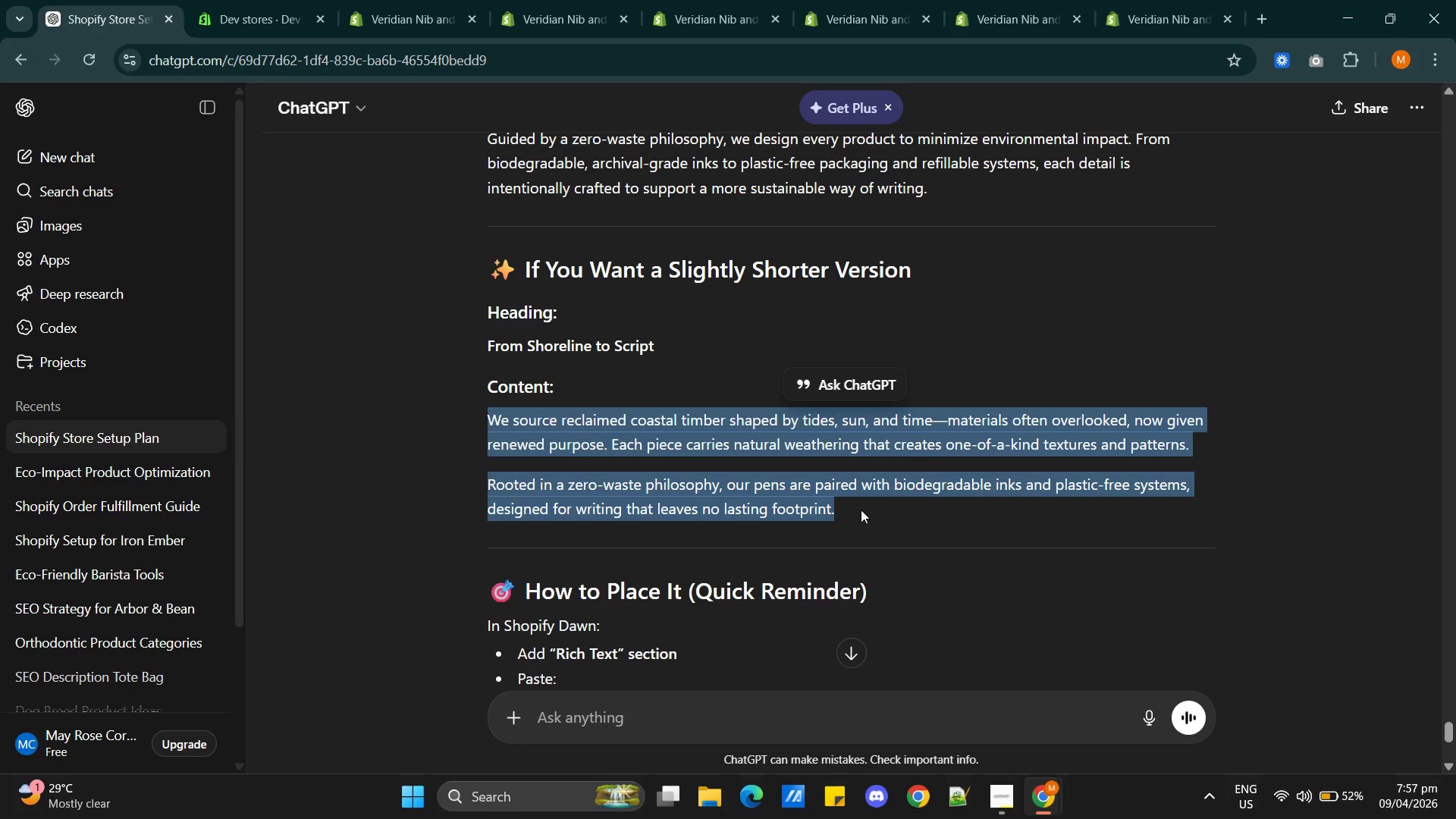 
key(Control+C)
 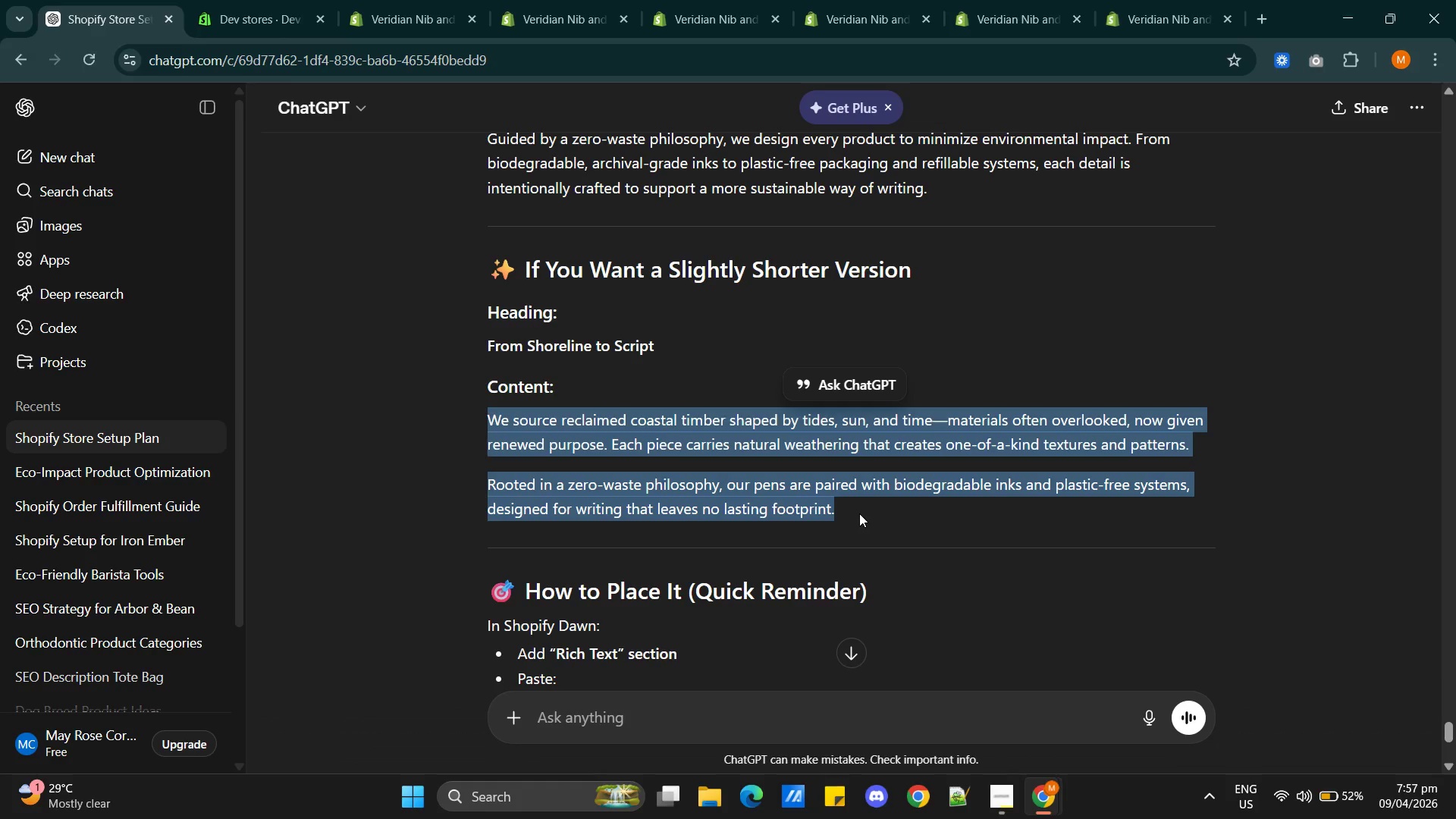 
key(Alt+AltLeft)